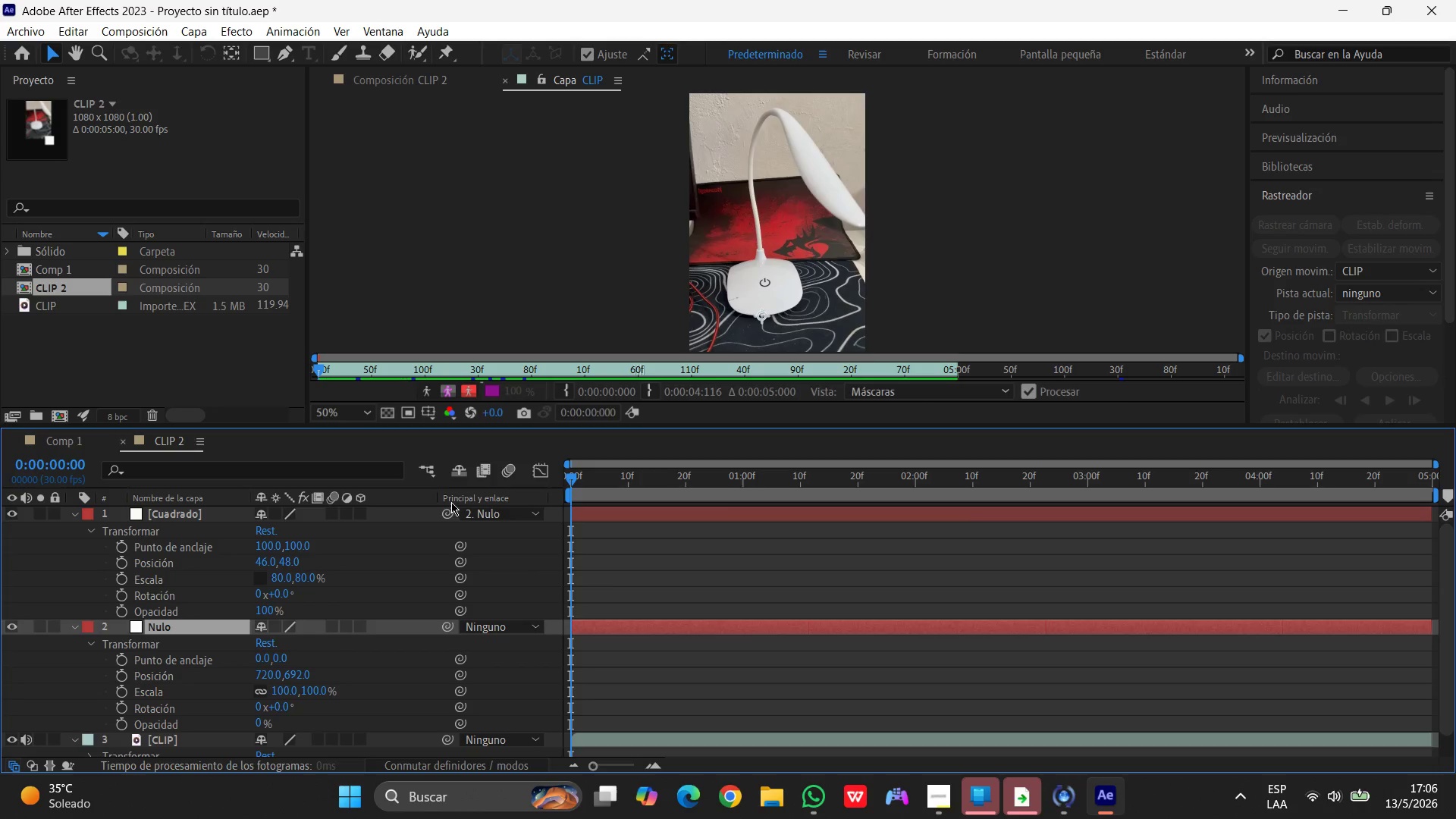 
key(Control+Z)
 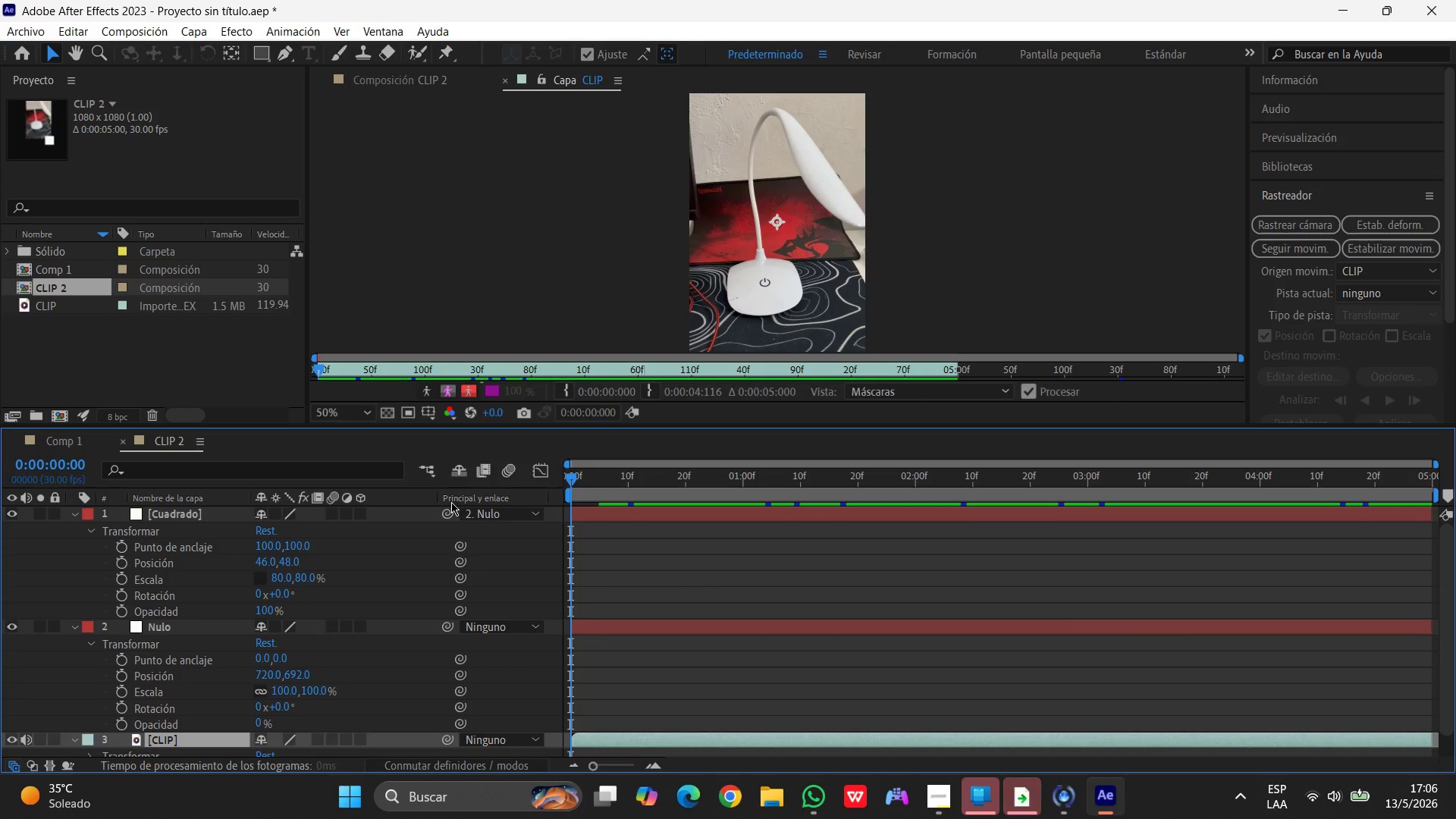 
key(Control+Z)
 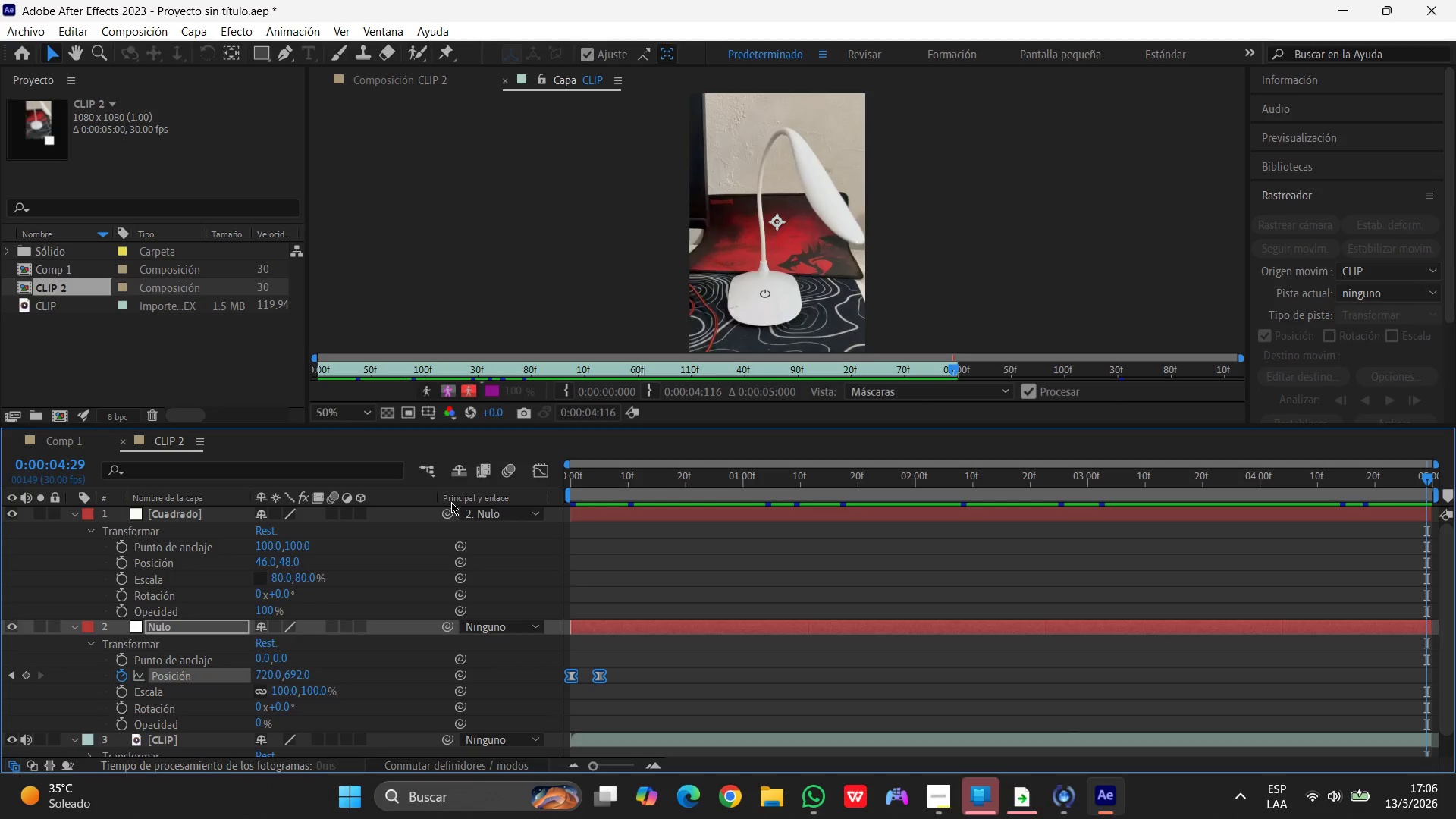 
key(Control+Z)
 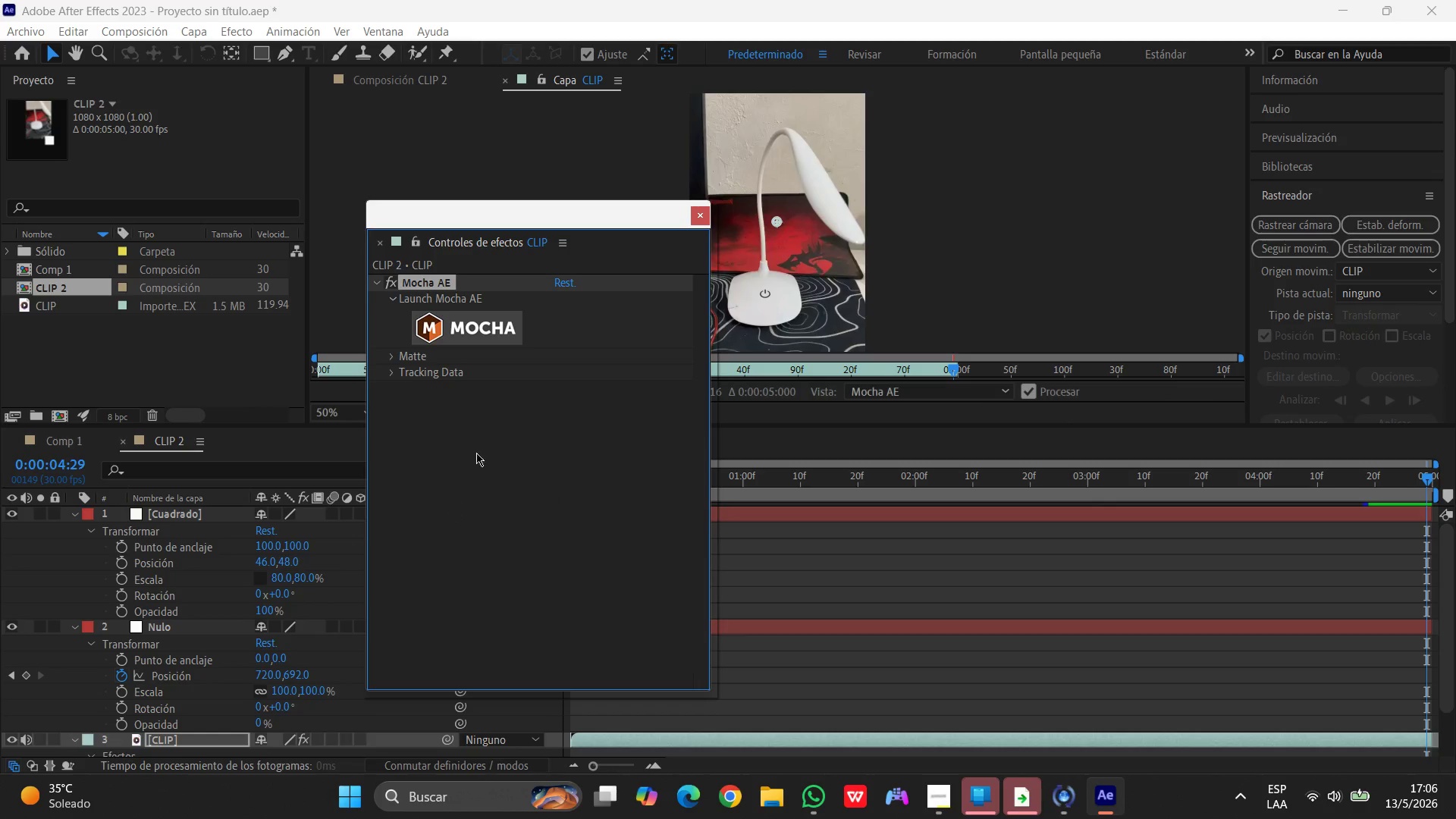 
key(Control+Z)
 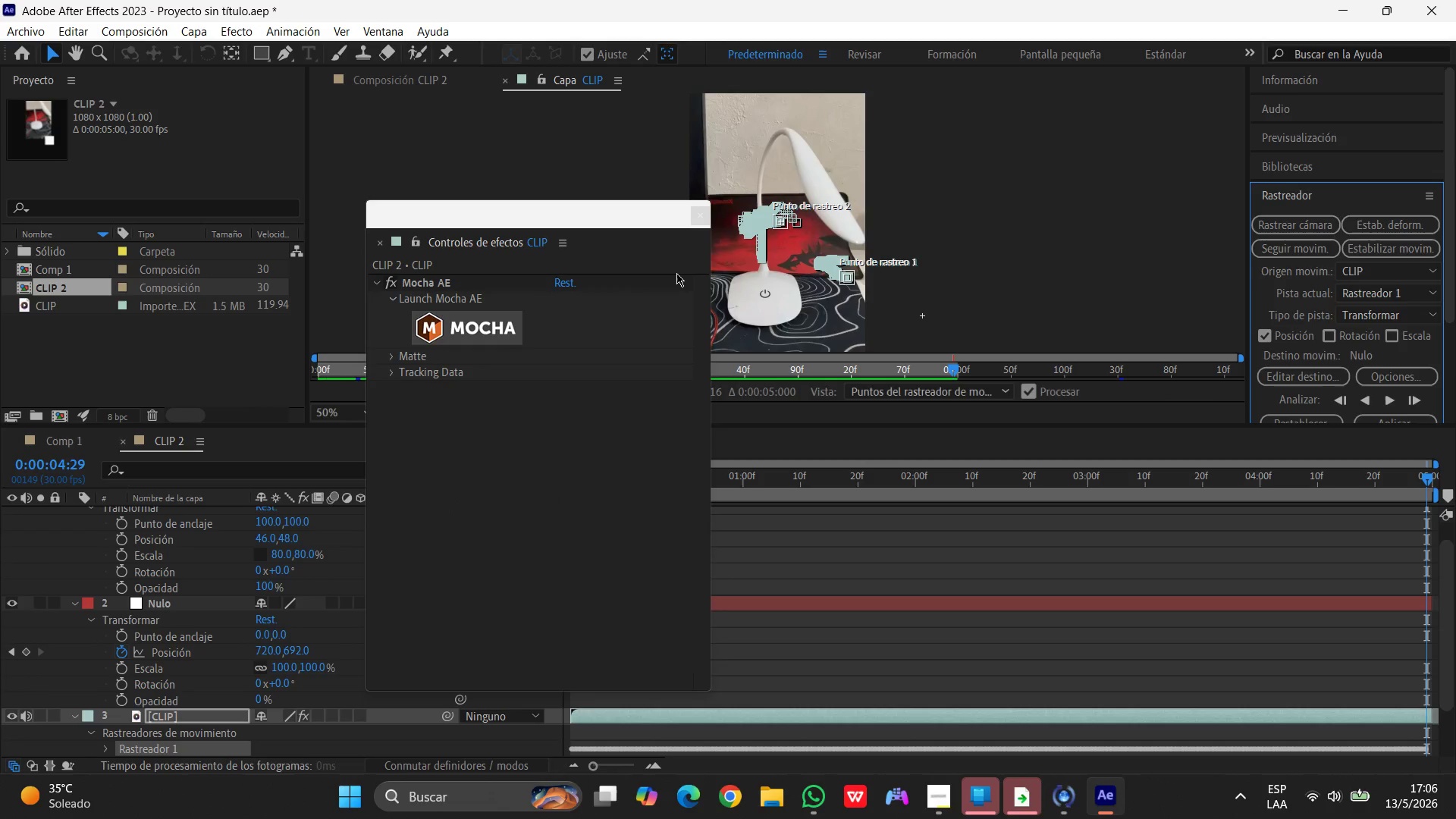 
key(Control+Z)
 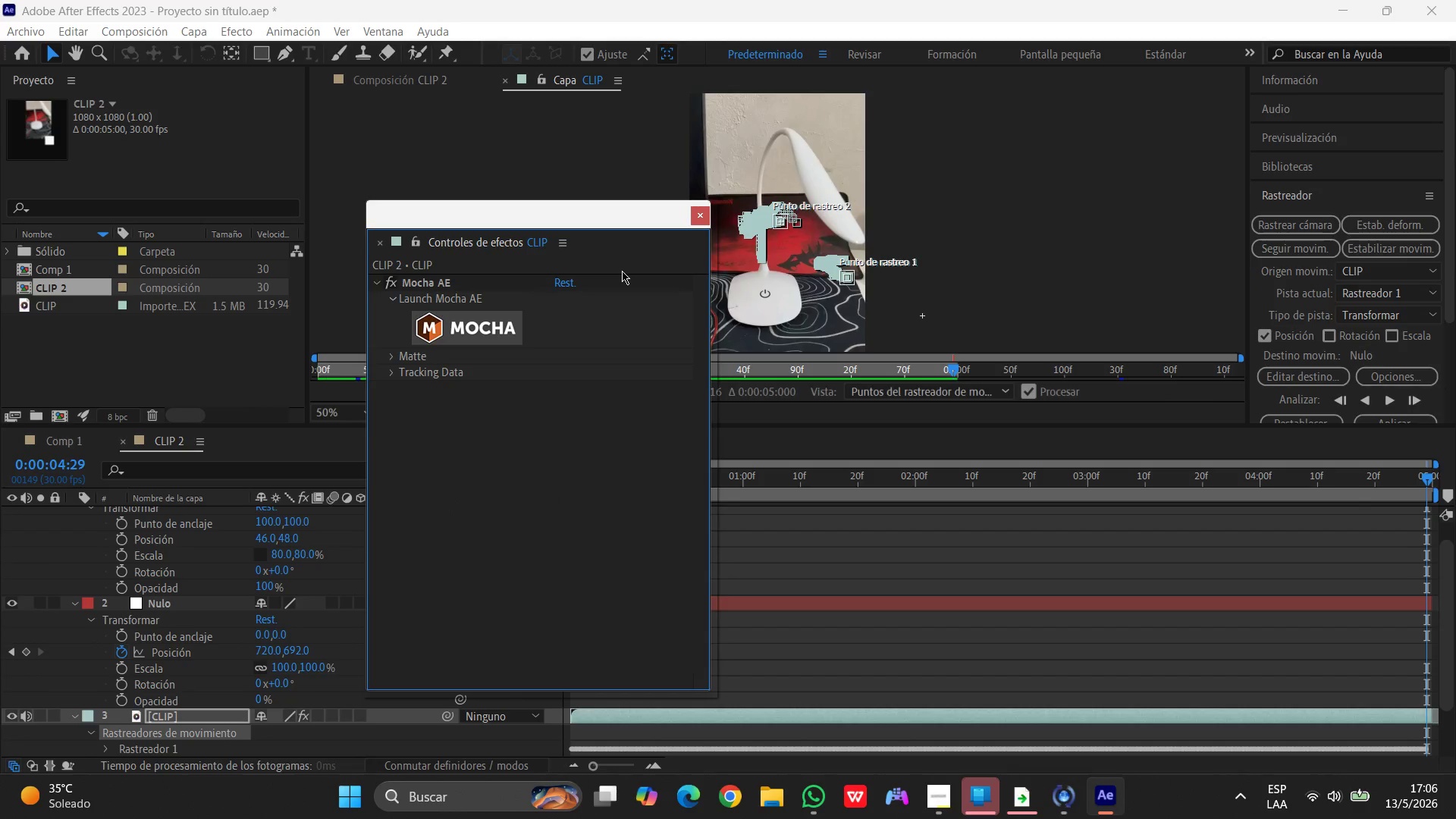 
key(Control+Z)
 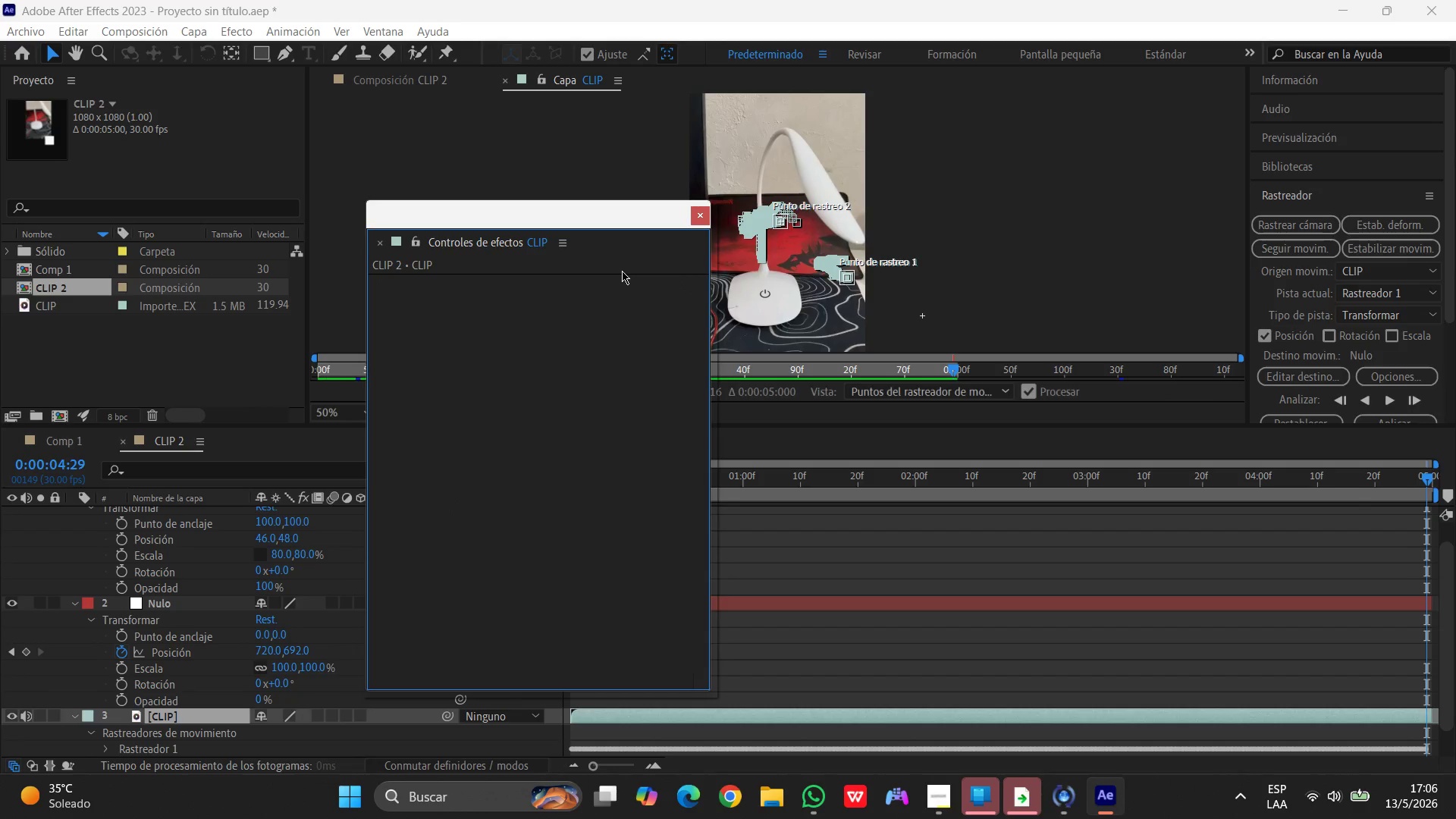 
key(Control+Z)
 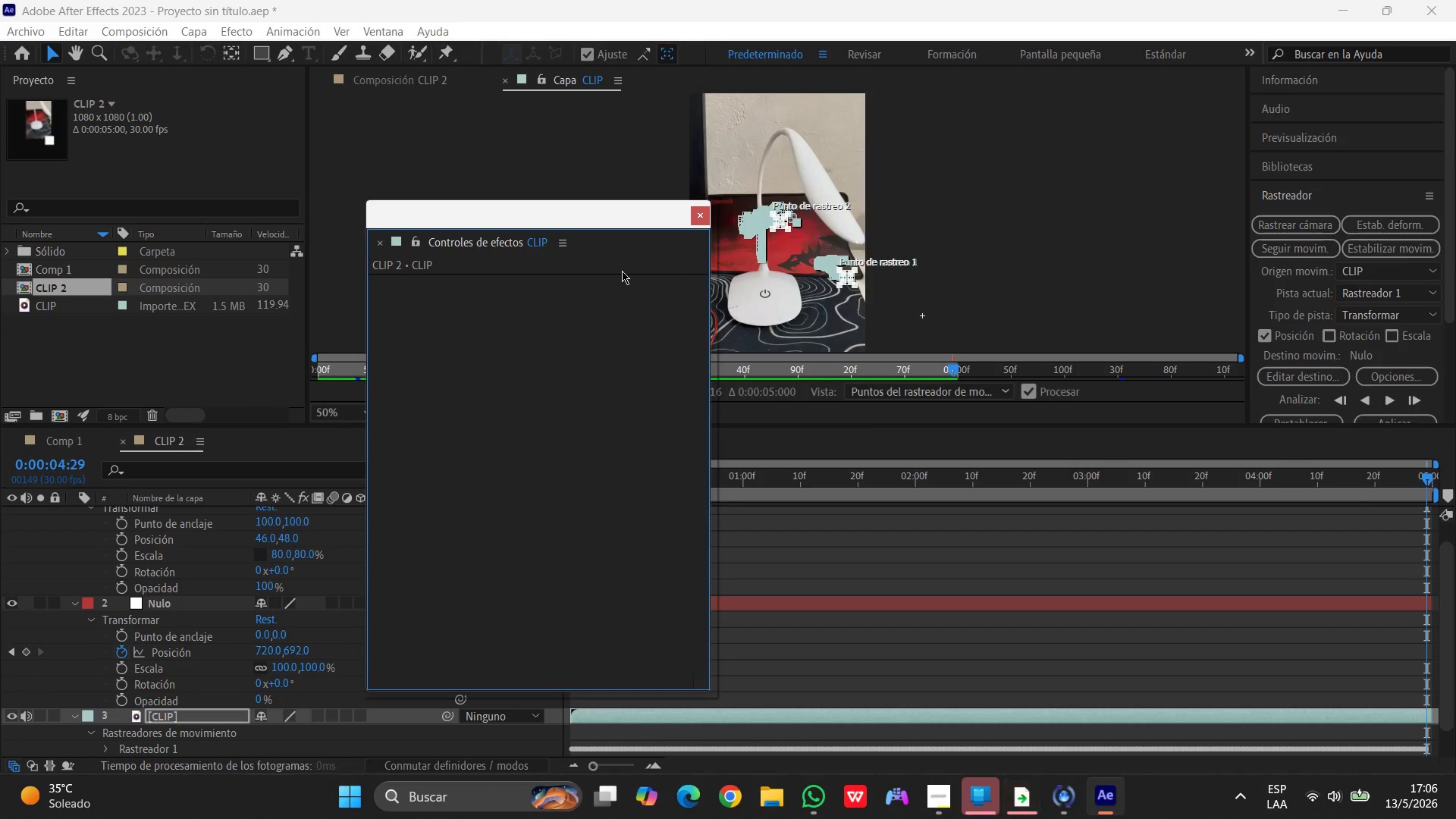 
key(Control+Z)
 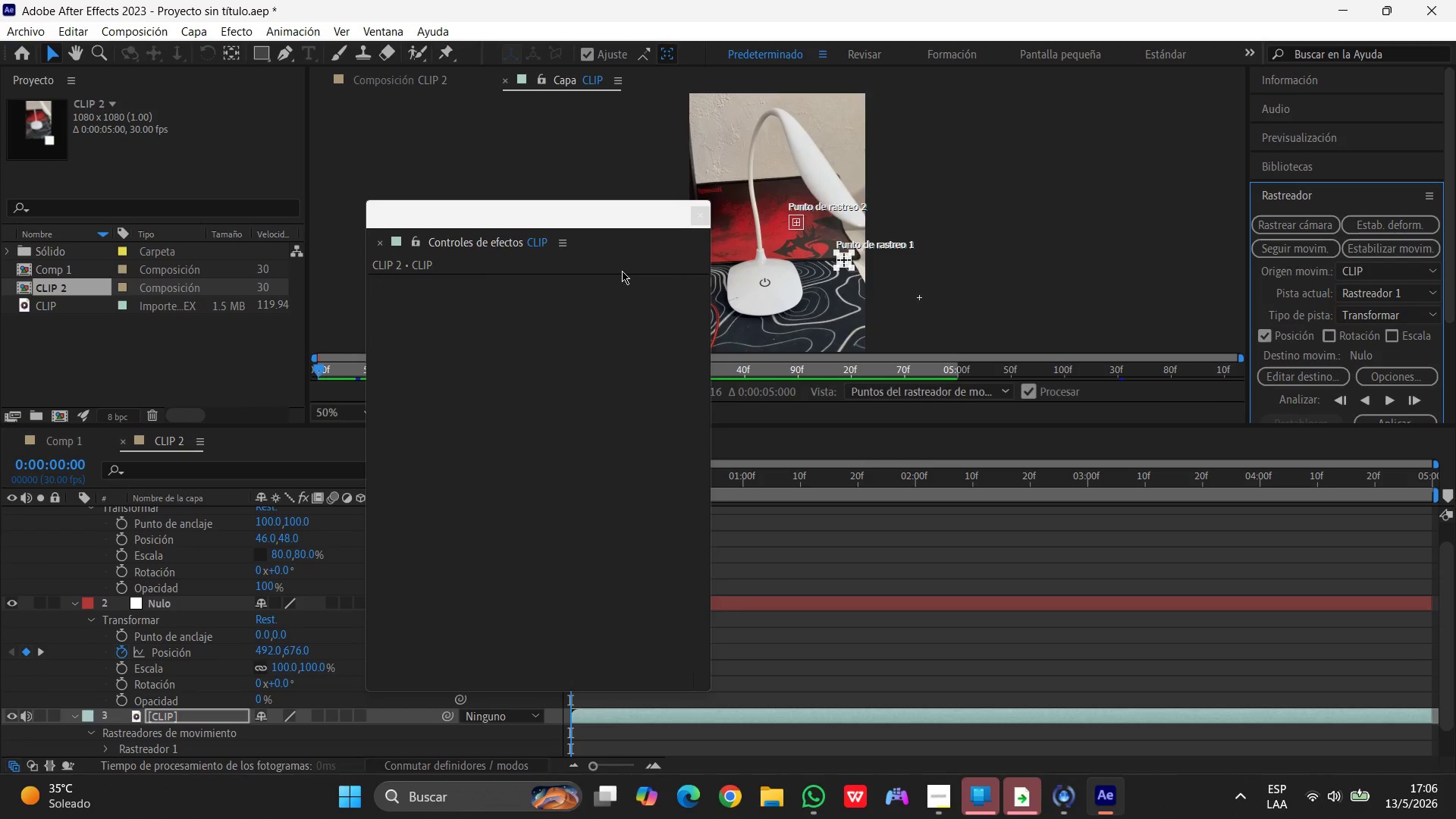 
key(Control+Z)
 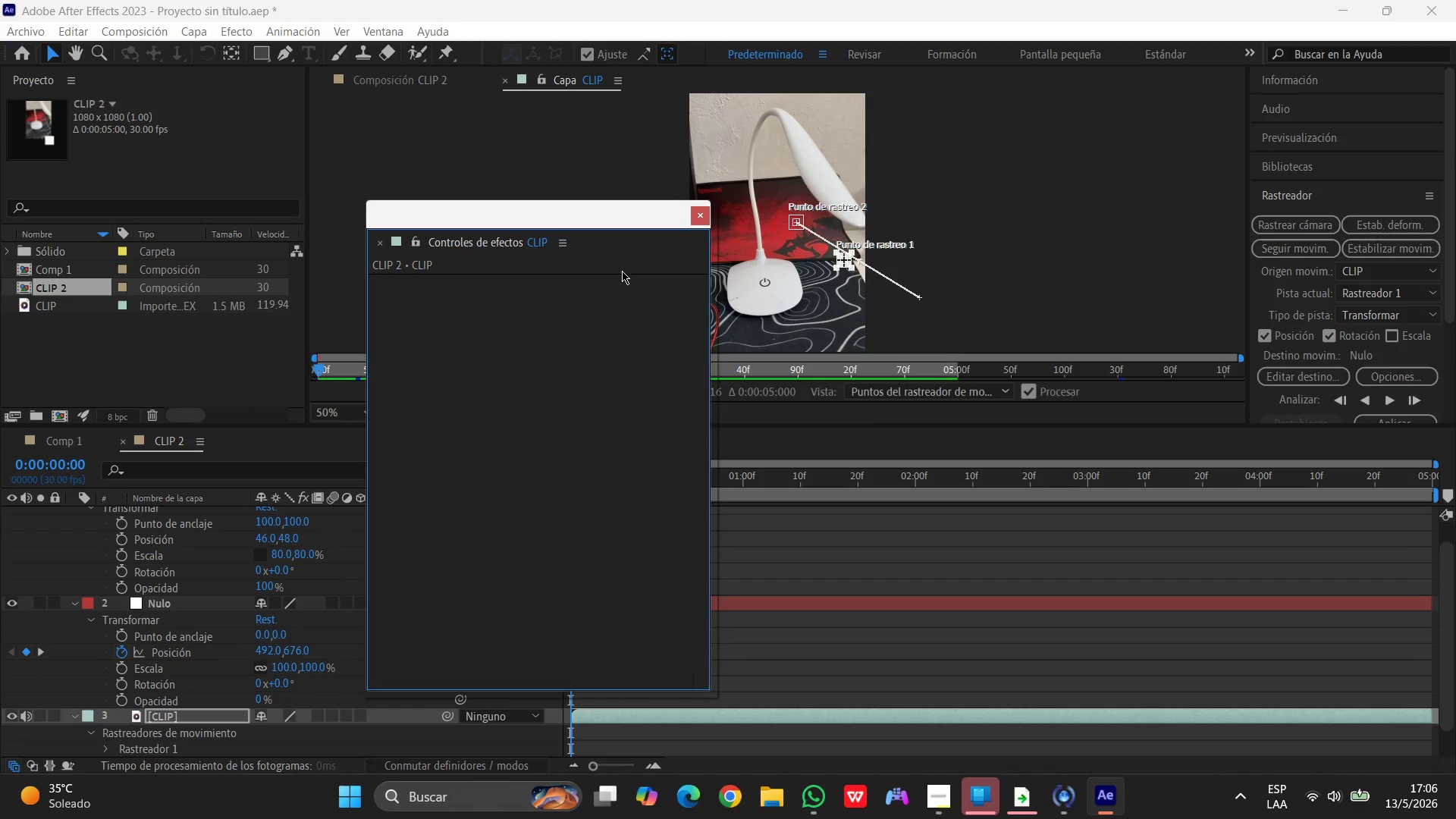 
key(Control+Z)
 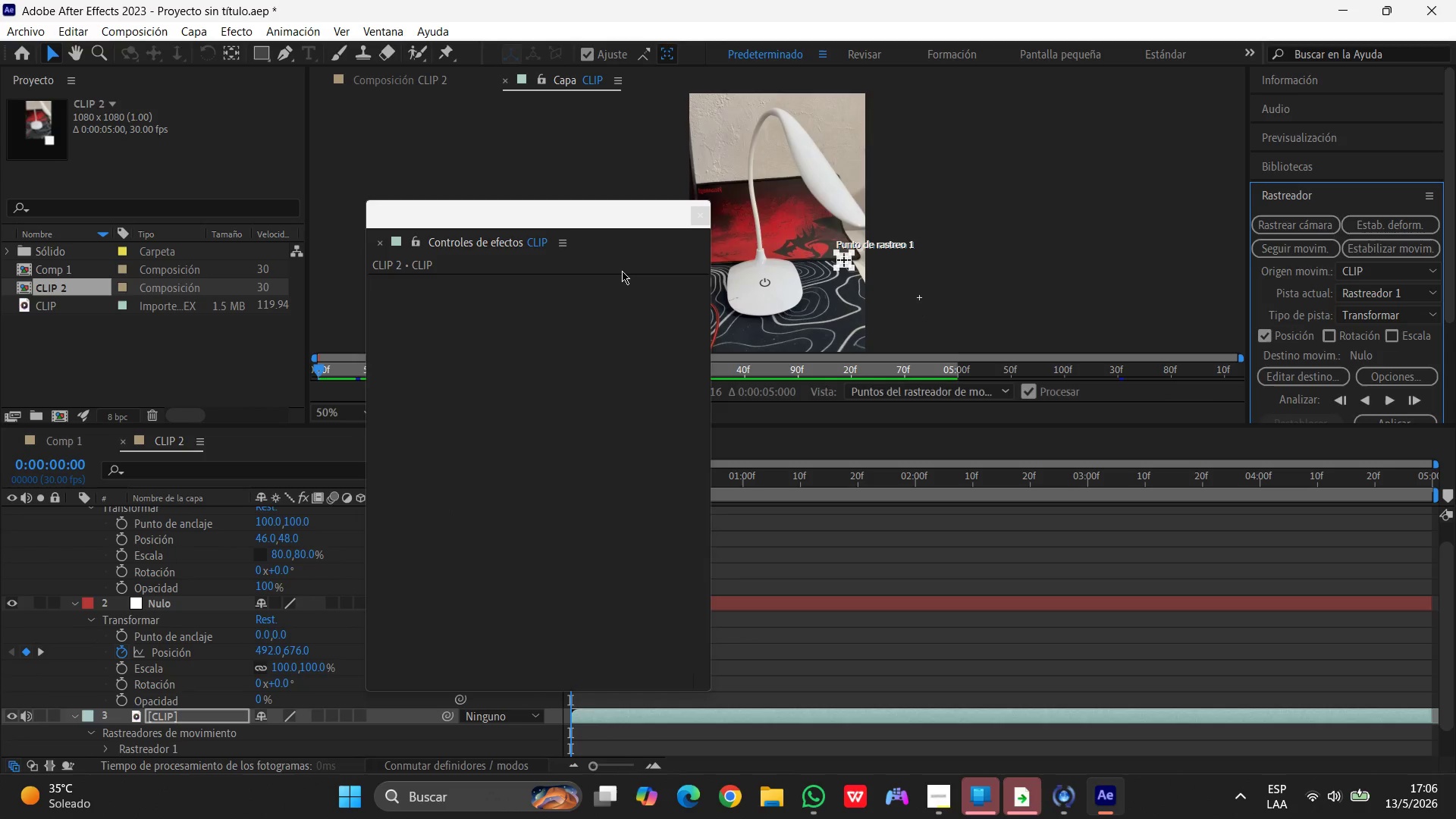 
key(Control+Z)
 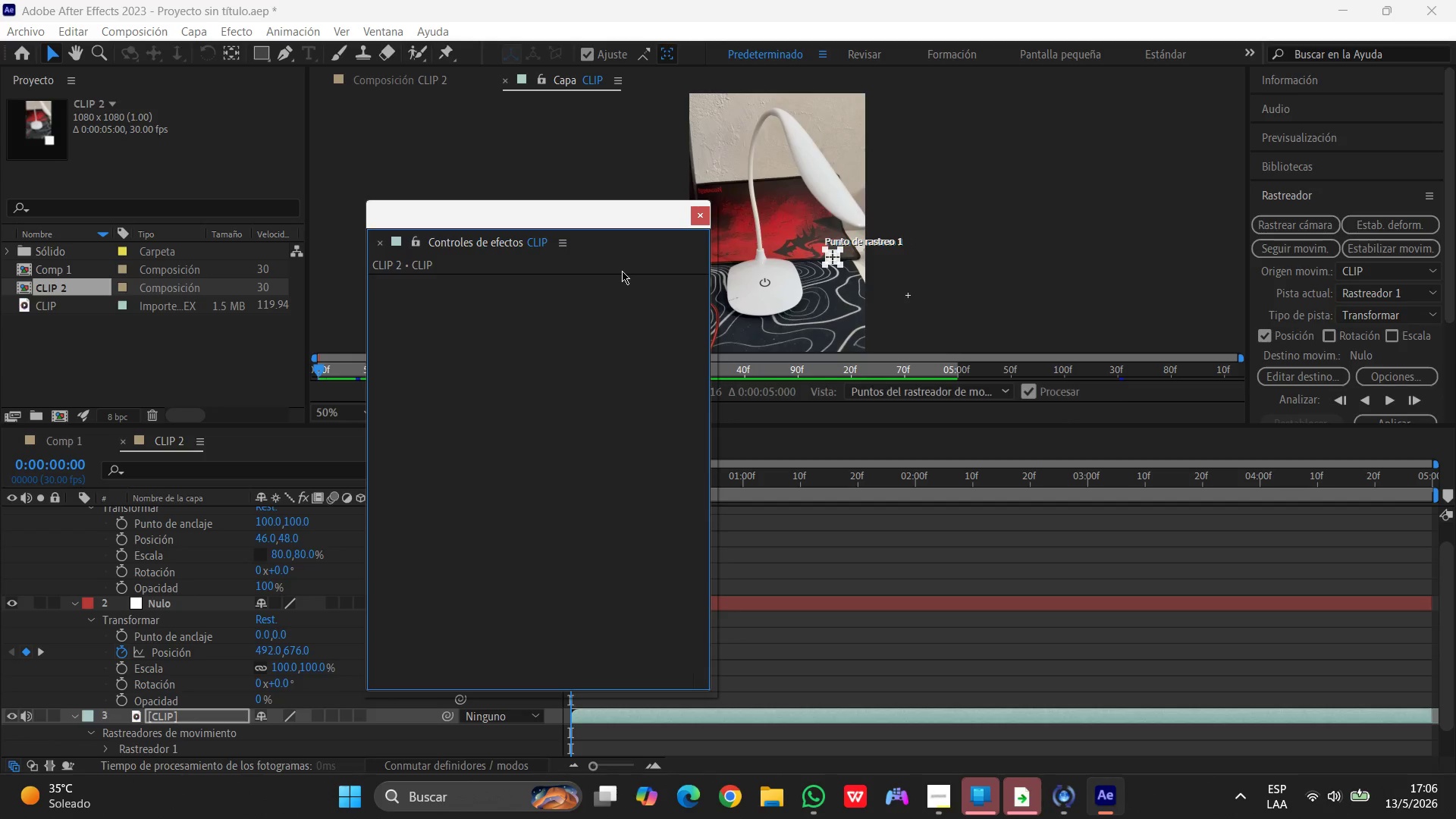 
key(Control+Z)
 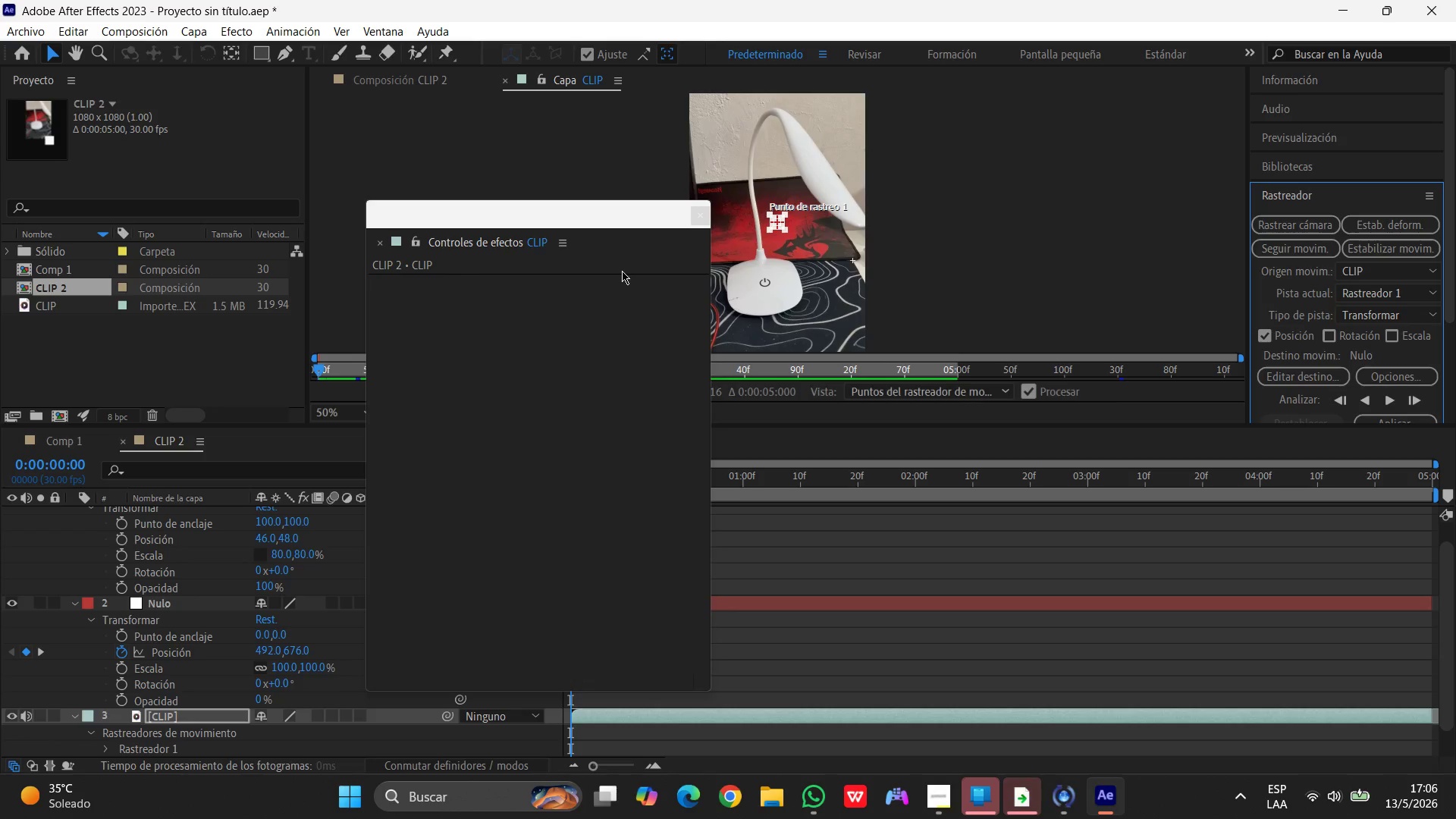 
key(Control+Z)
 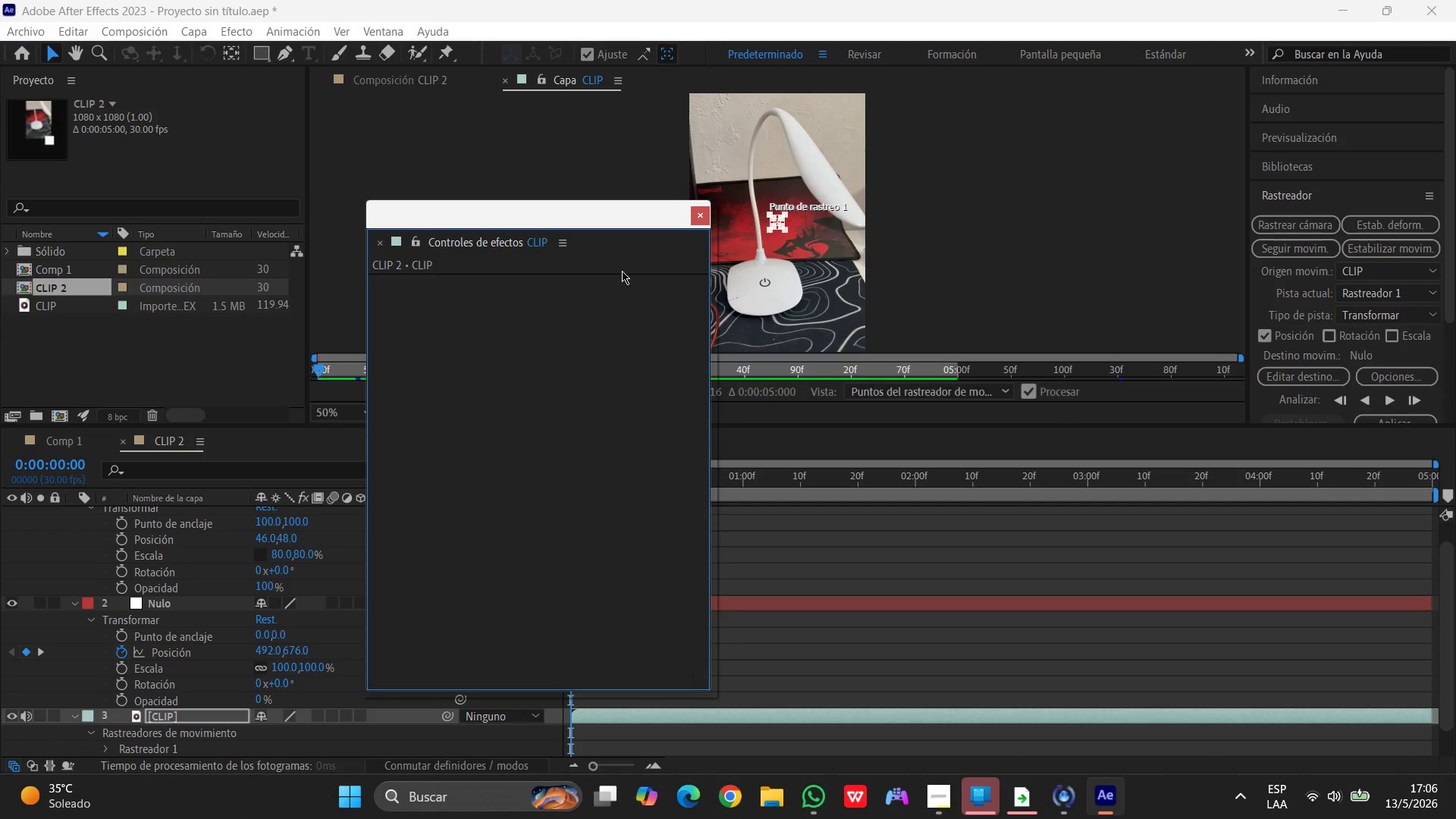 
key(Control+Z)
 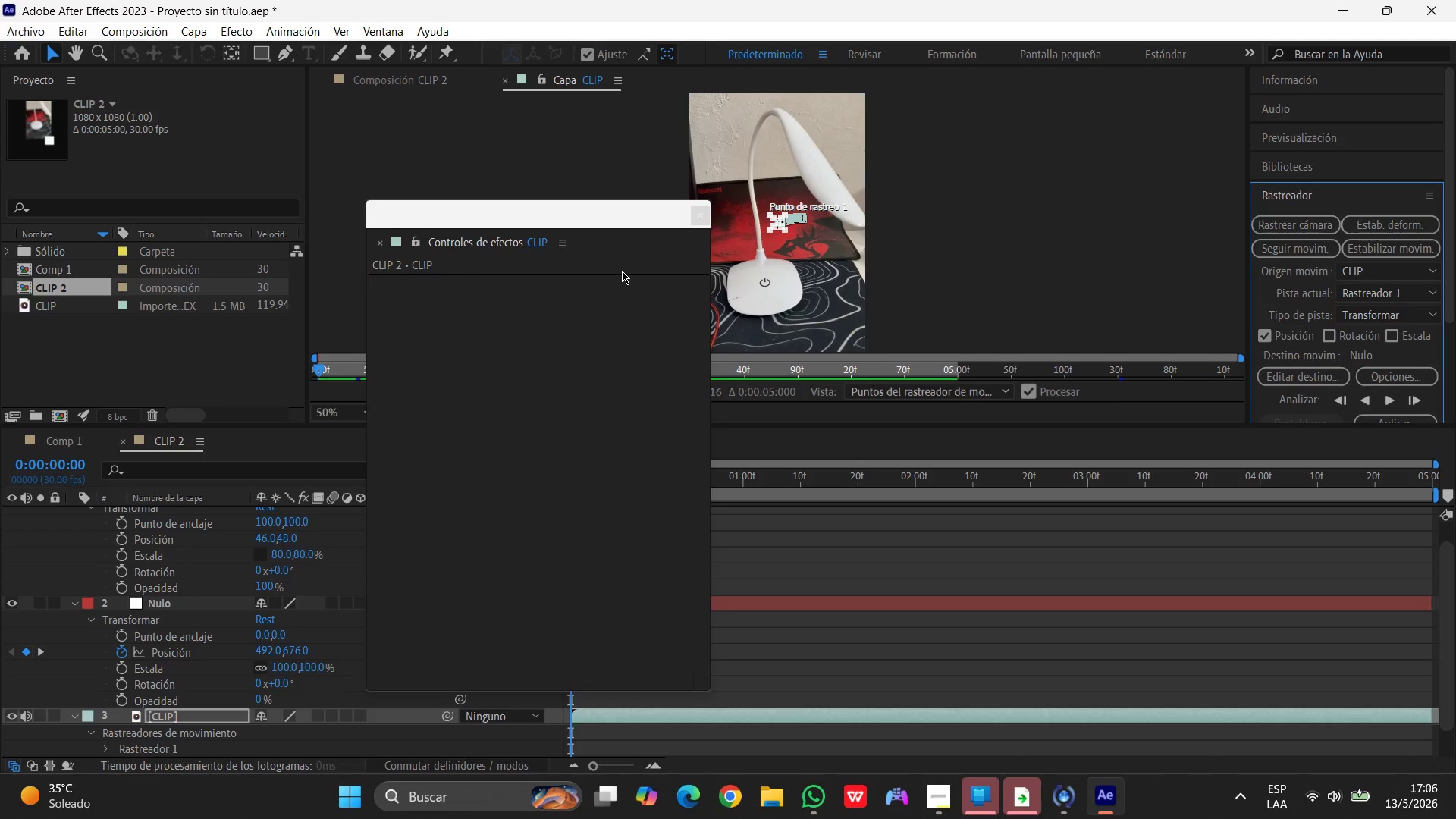 
key(Control+Z)
 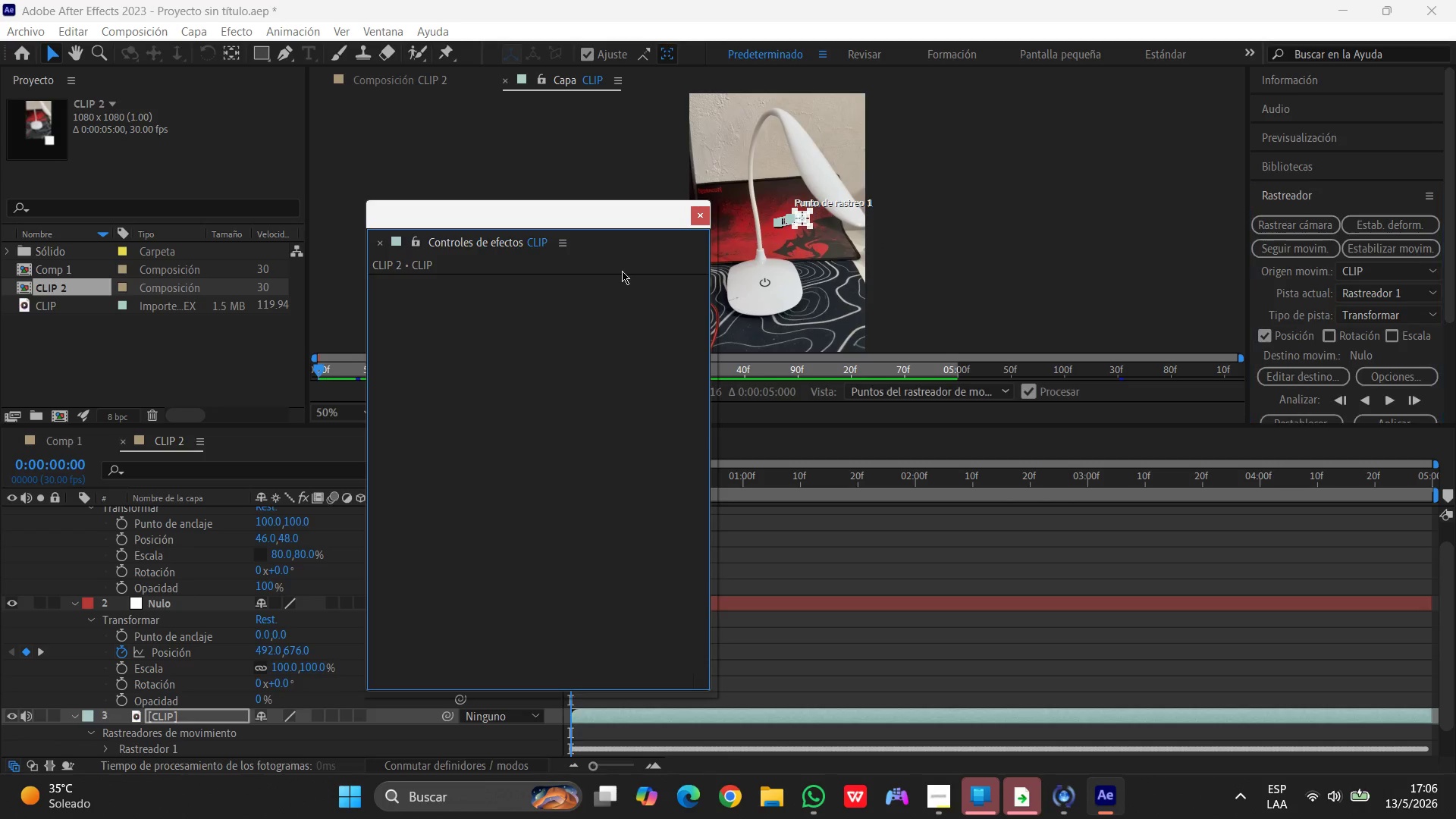 
key(Control+Z)
 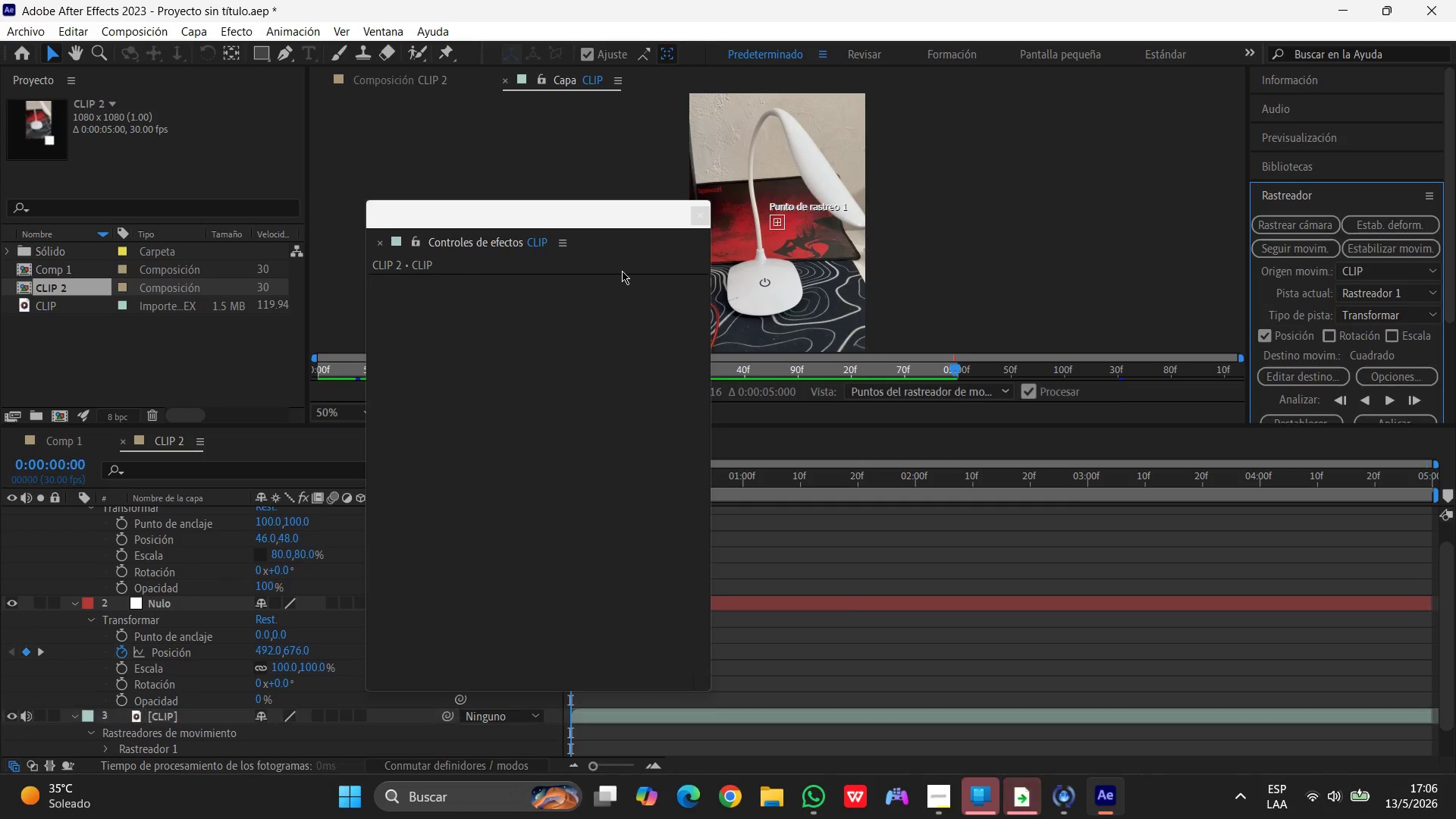 
key(Control+Z)
 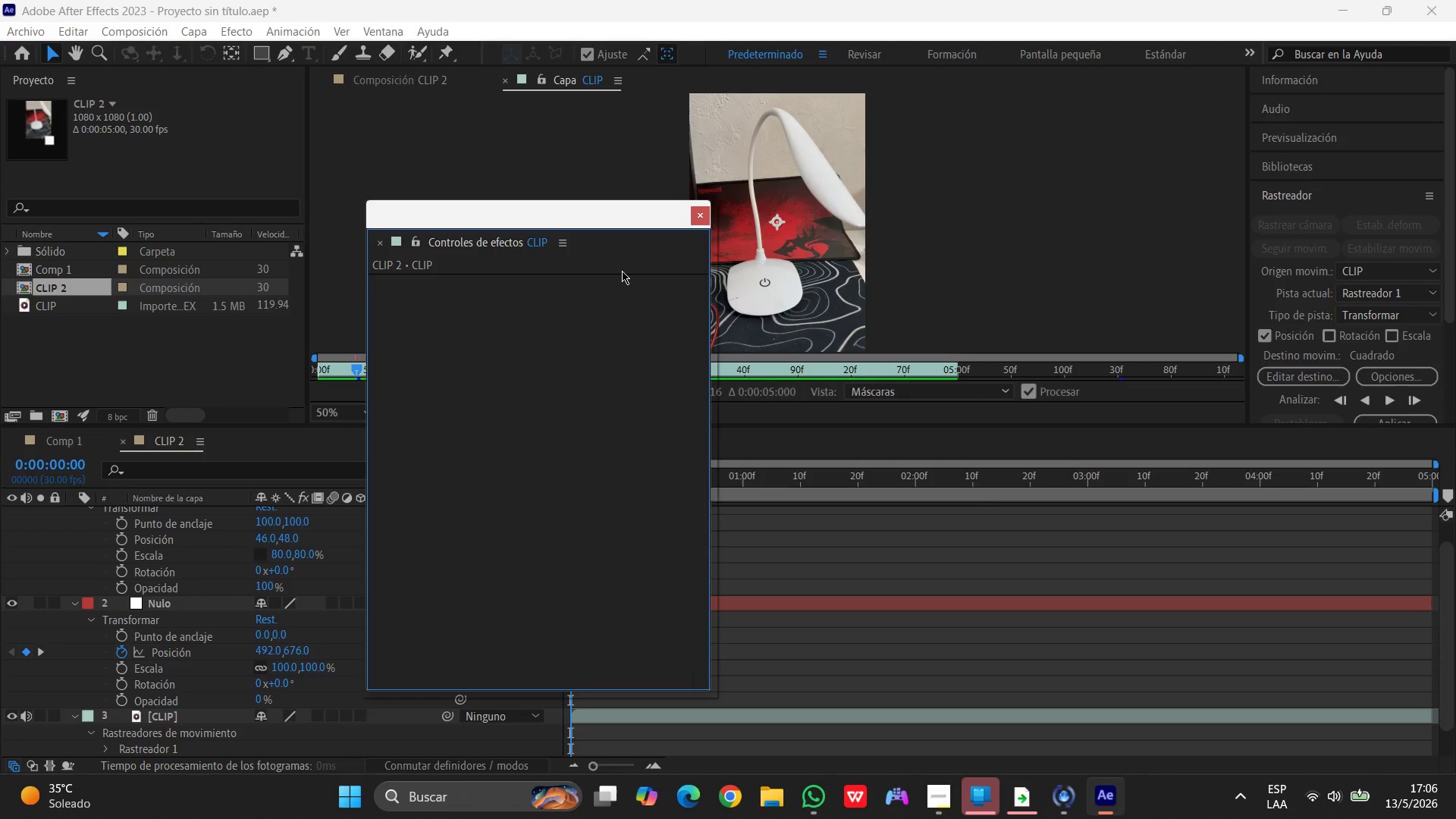 
key(Control+Z)
 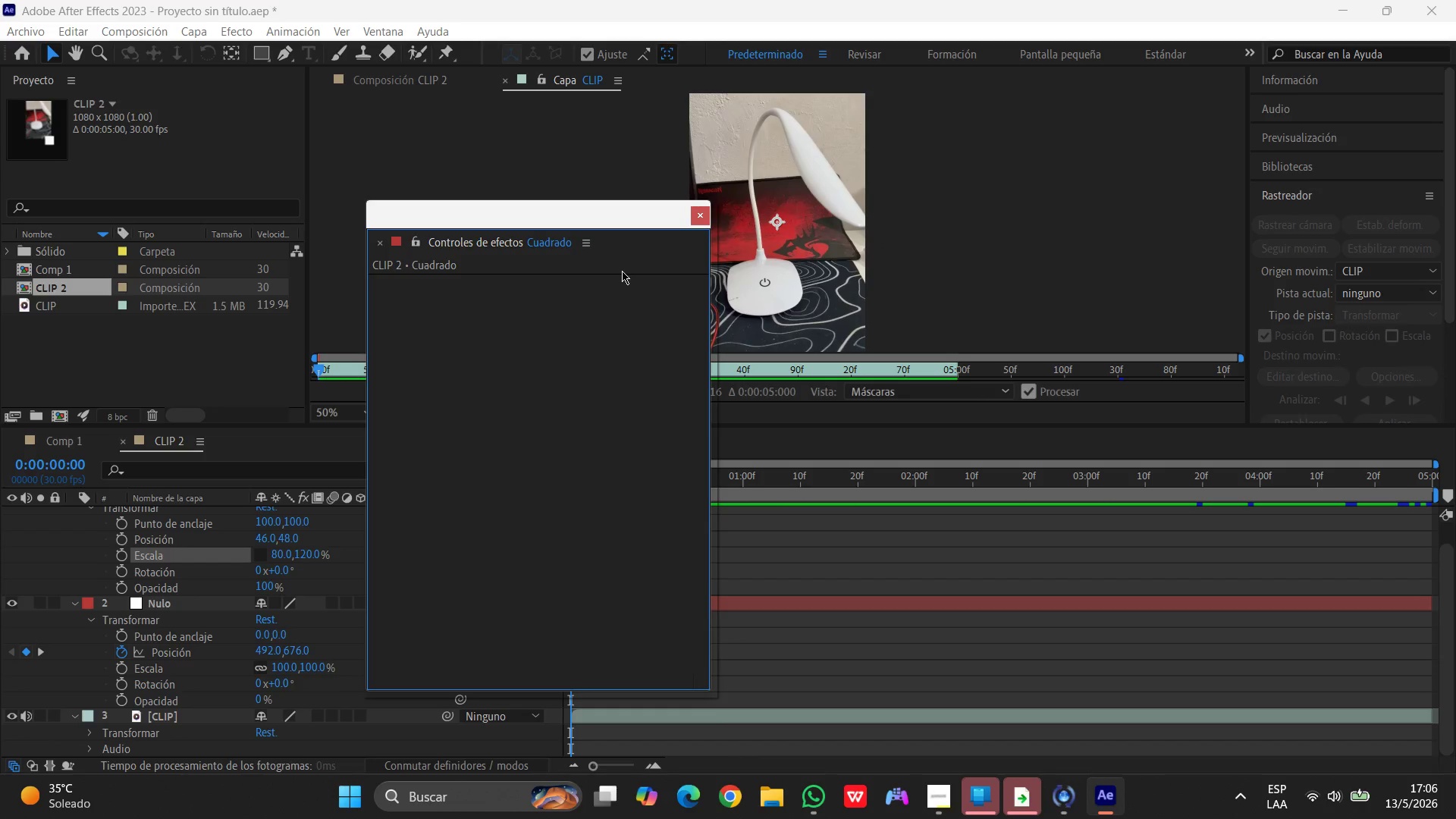 
key(Control+Z)
 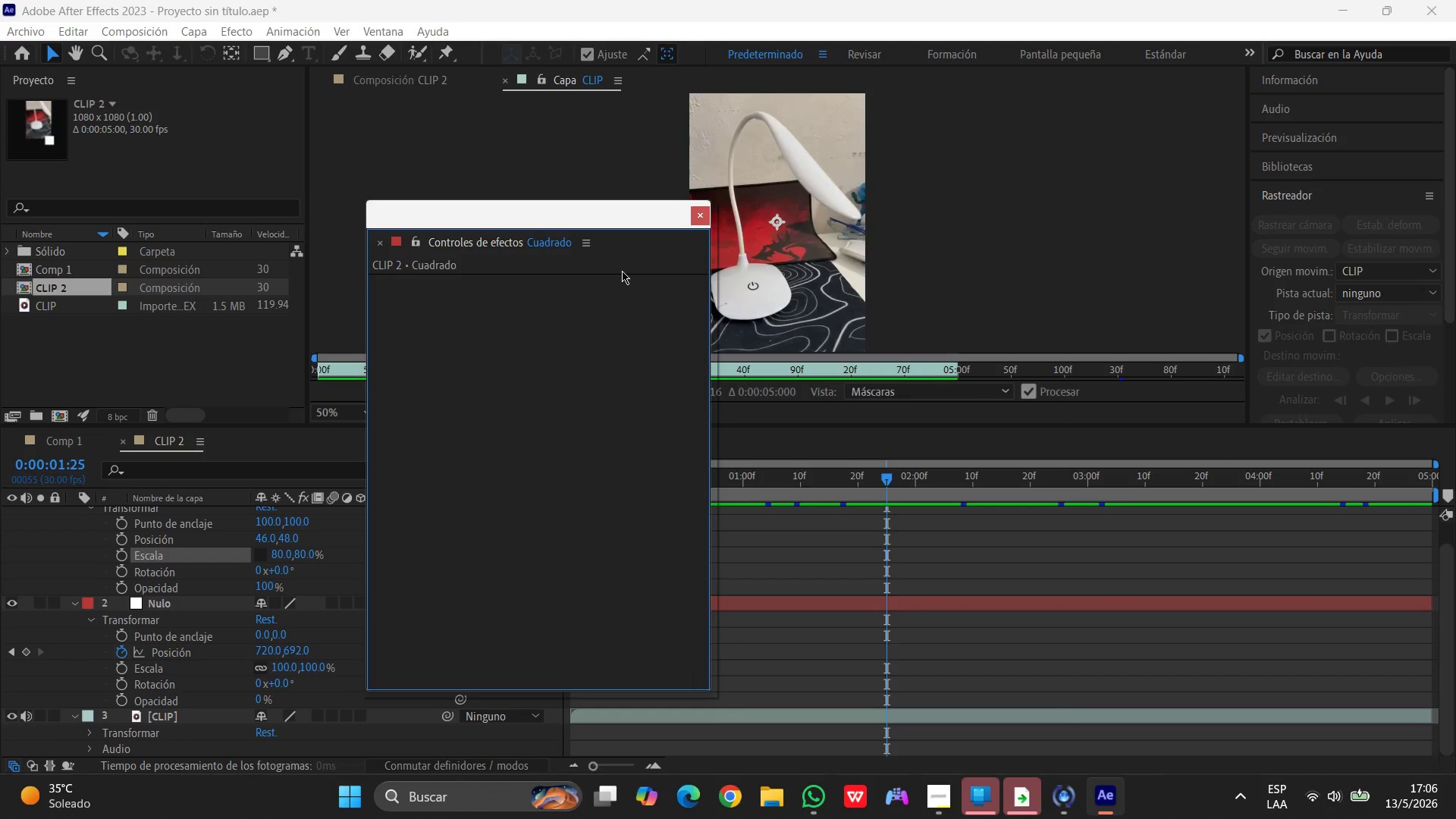 
key(Control+Z)
 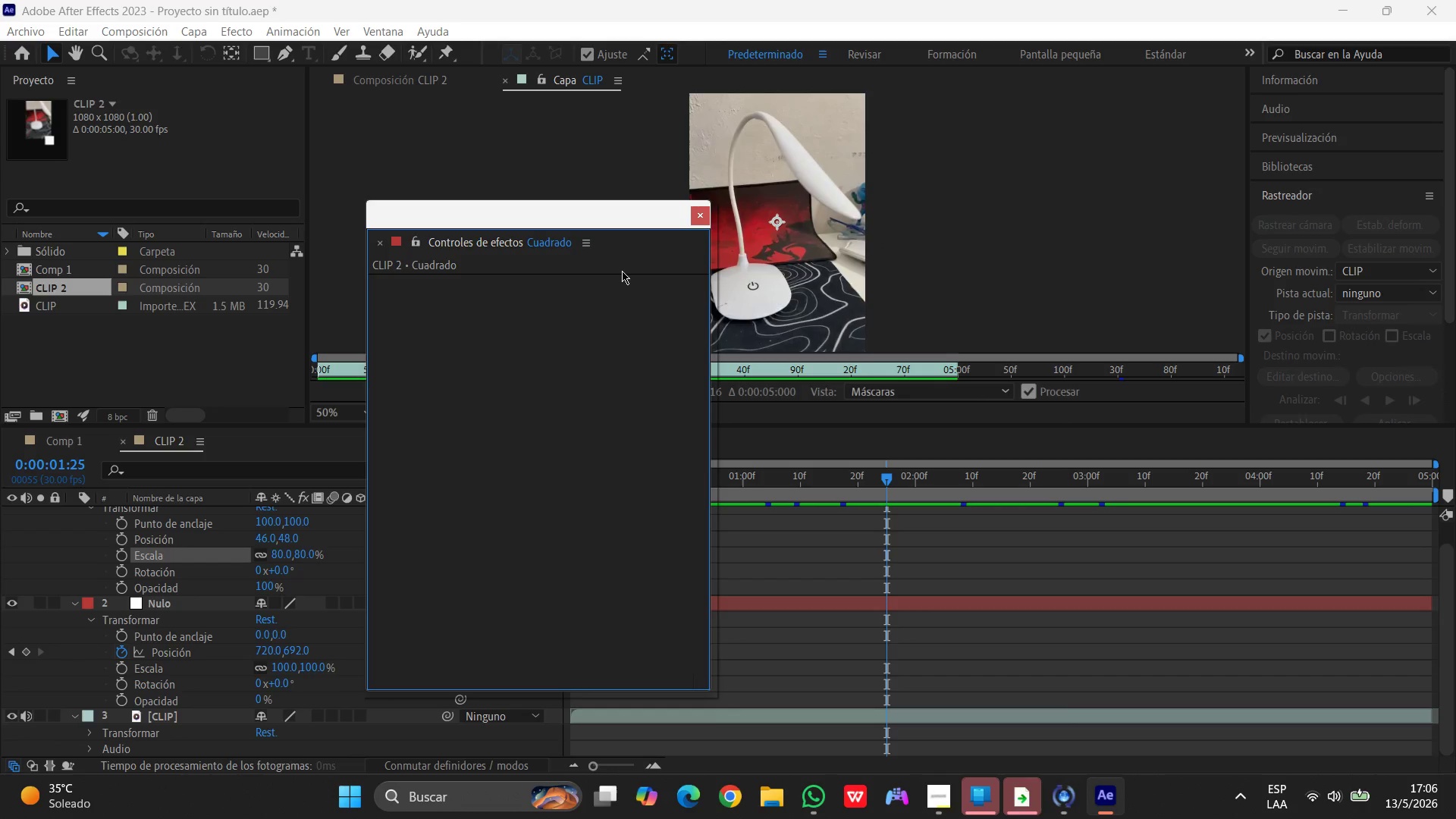 
key(Control+Z)
 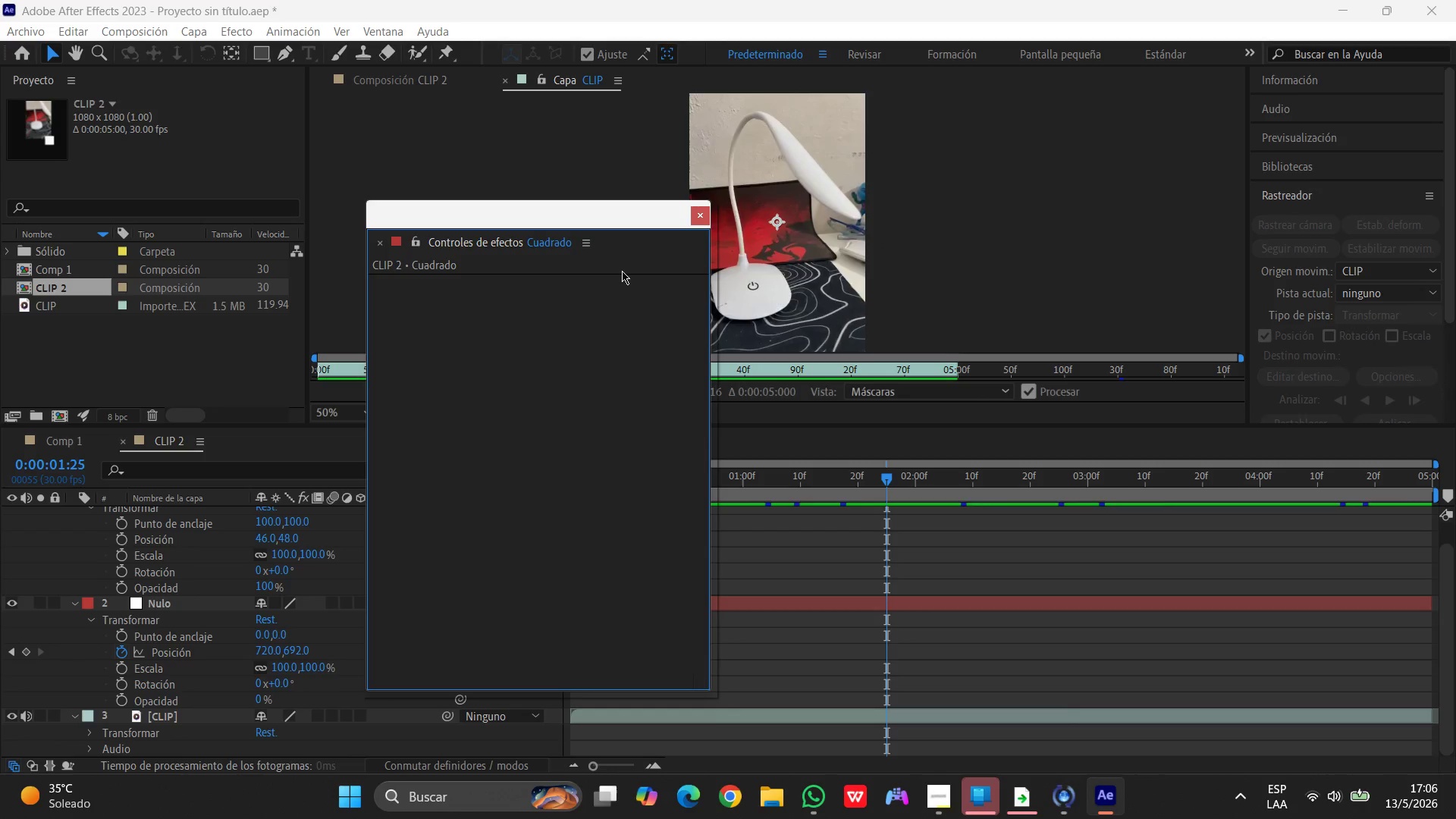 
key(Control+Z)
 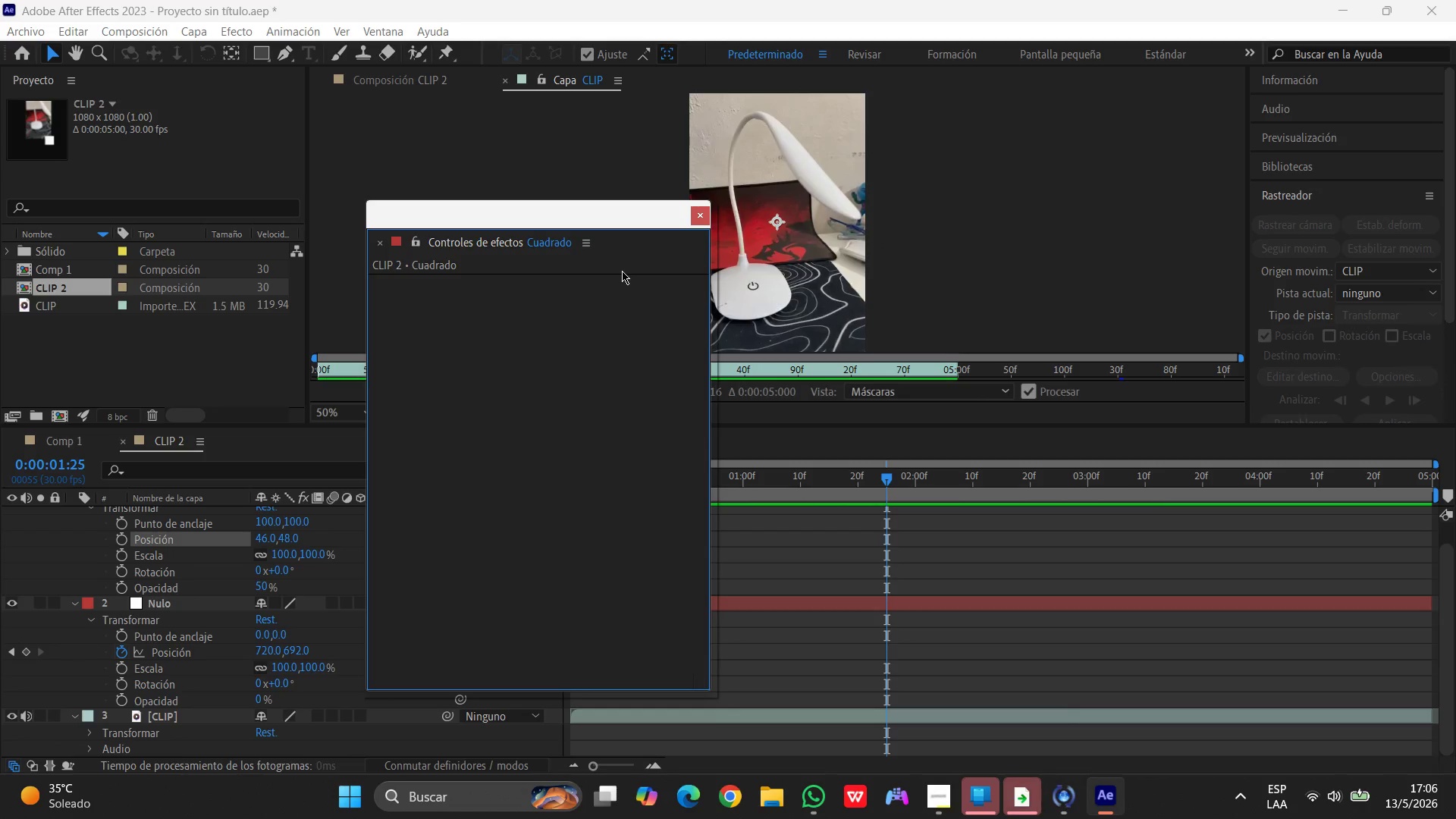 
key(Control+Z)
 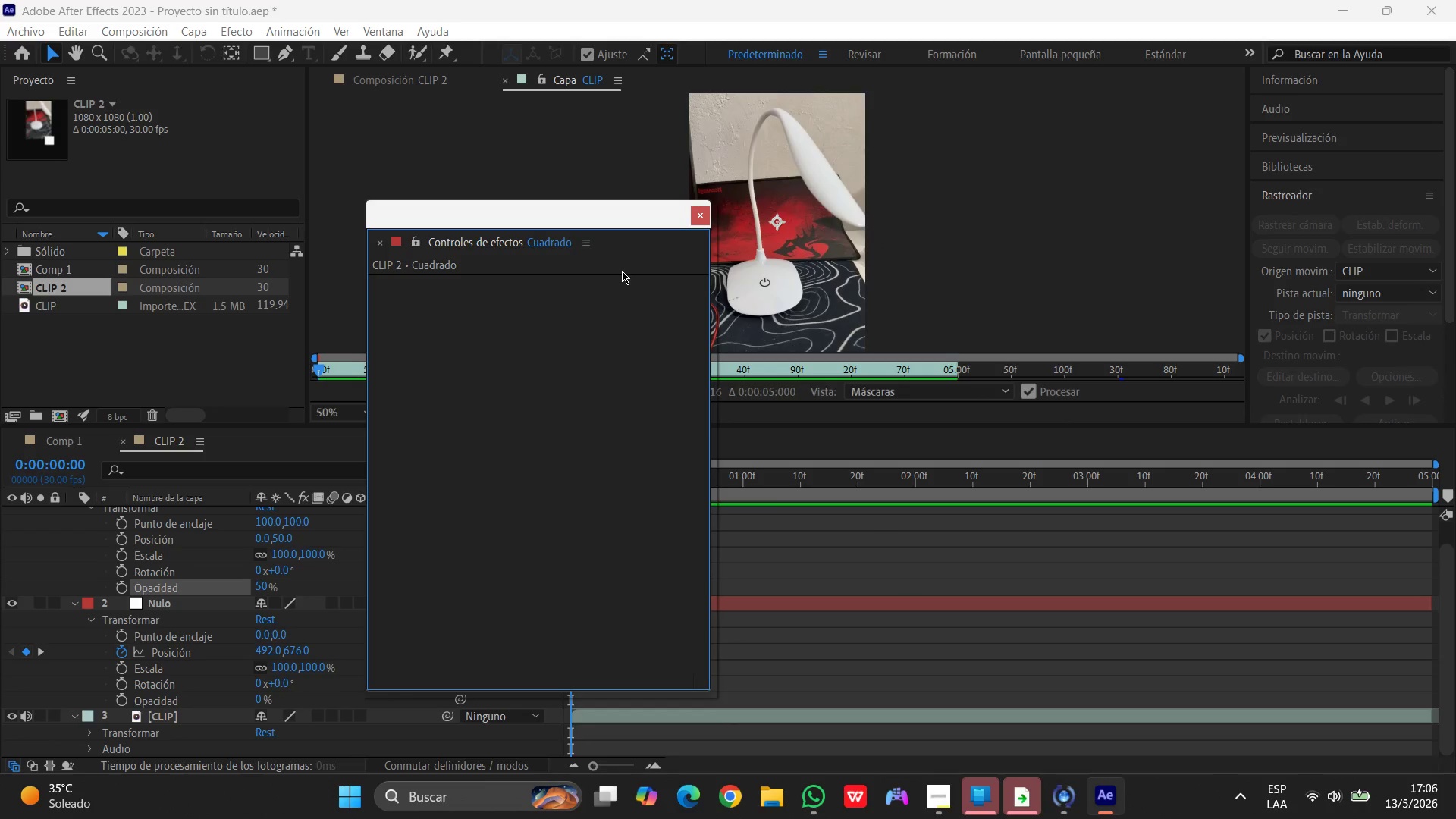 
key(Control+Z)
 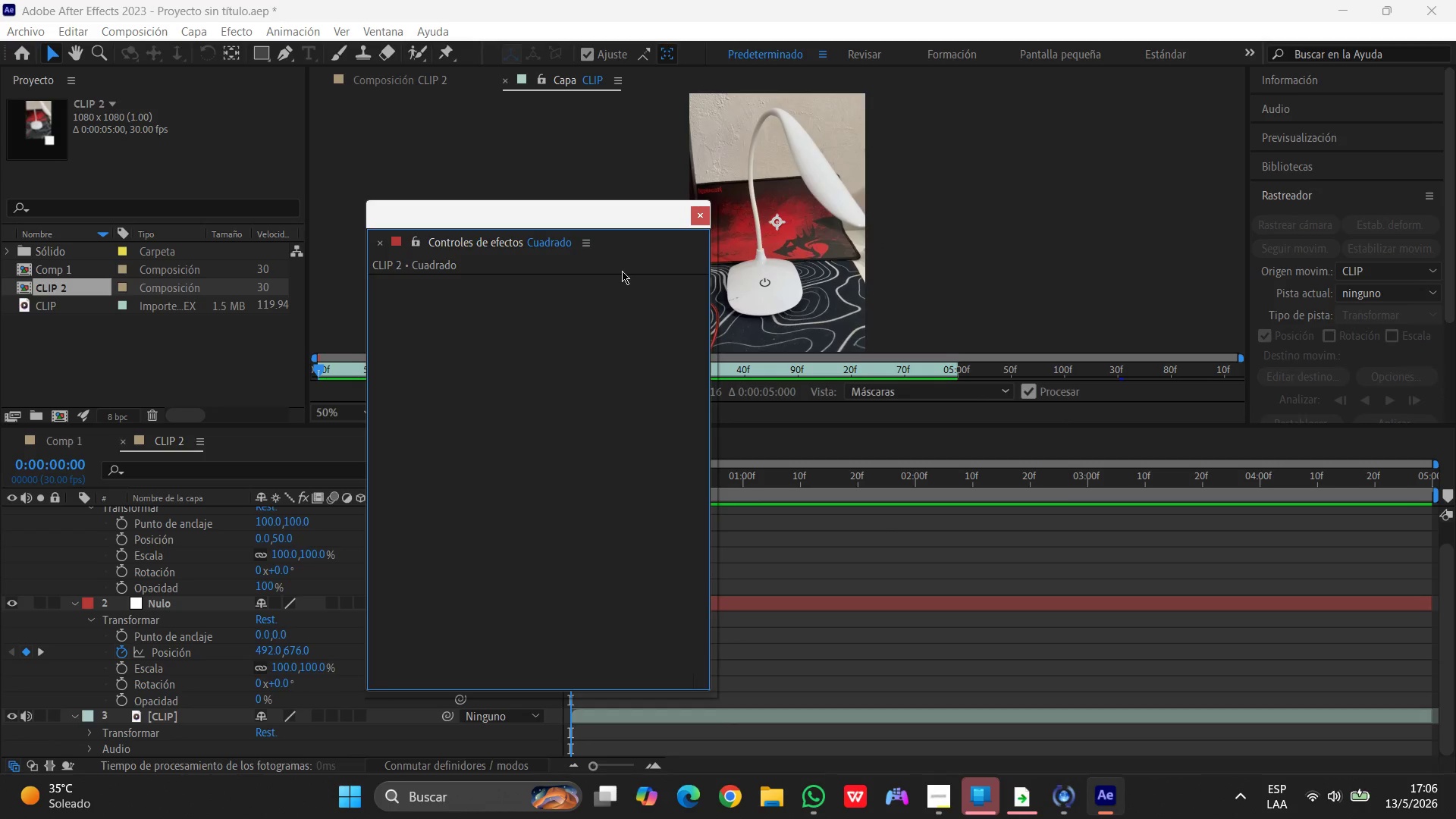 
key(Control+Z)
 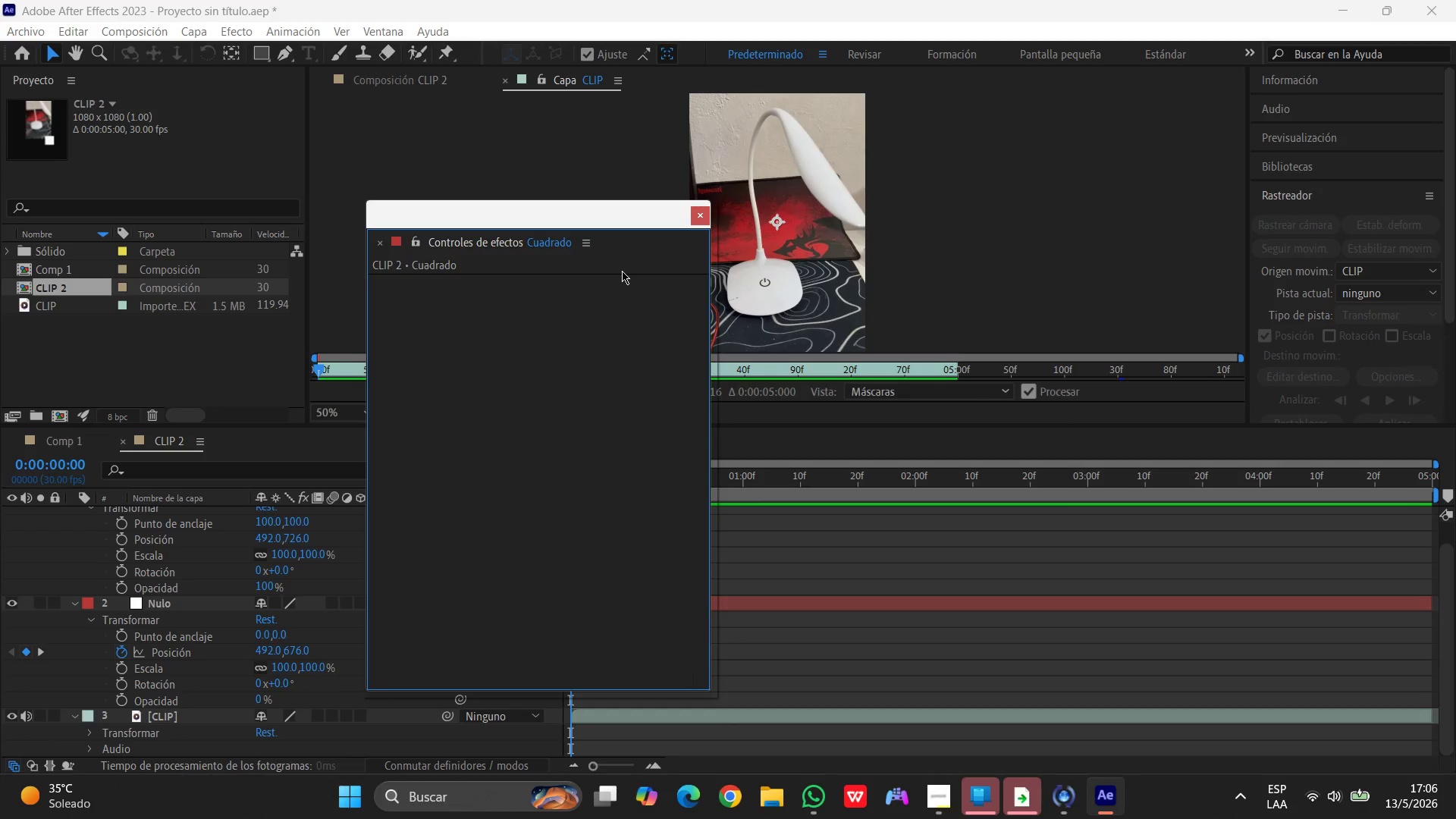 
key(Control+Z)
 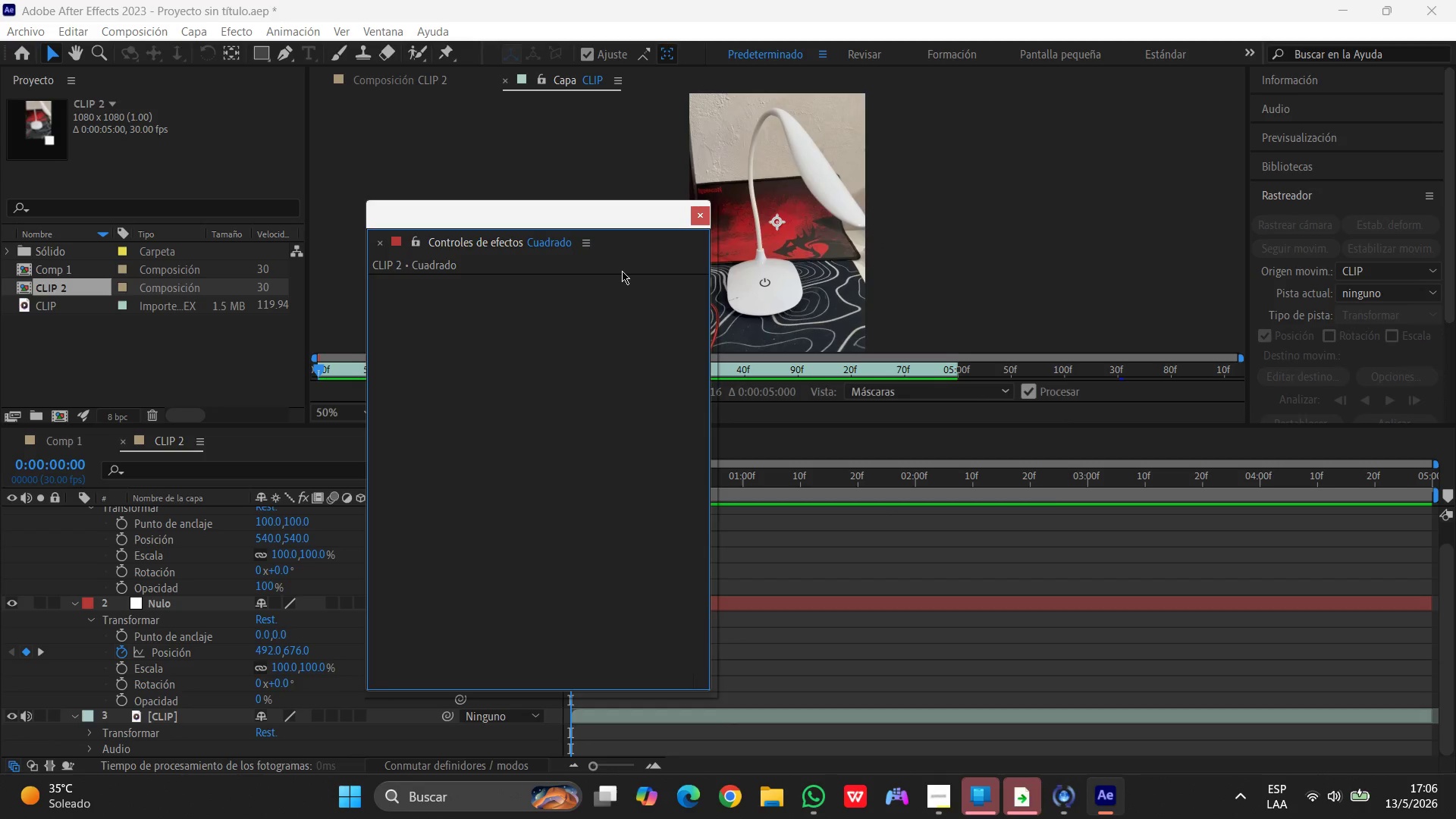 
key(Control+Z)
 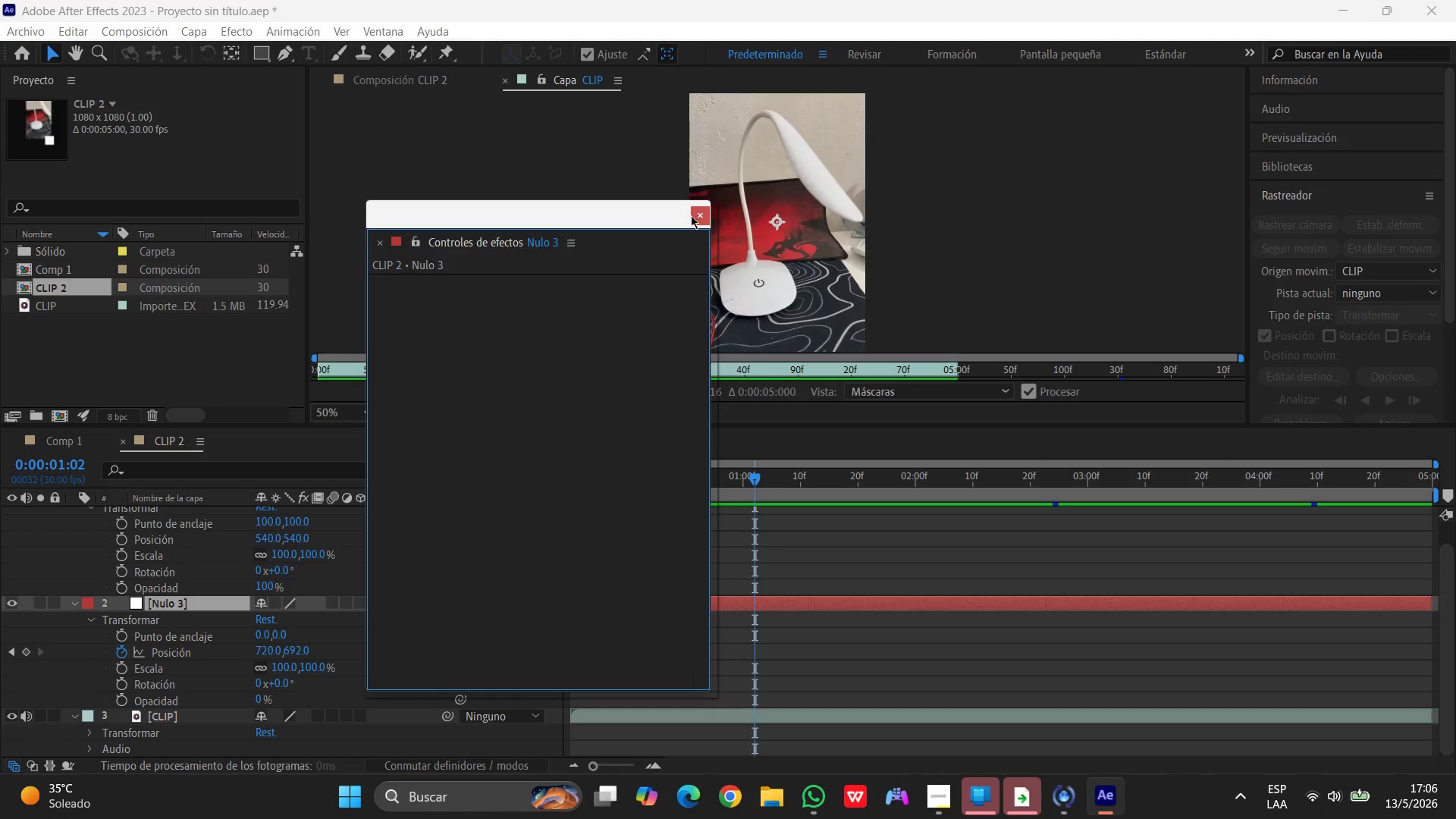 
left_click([694, 214])
 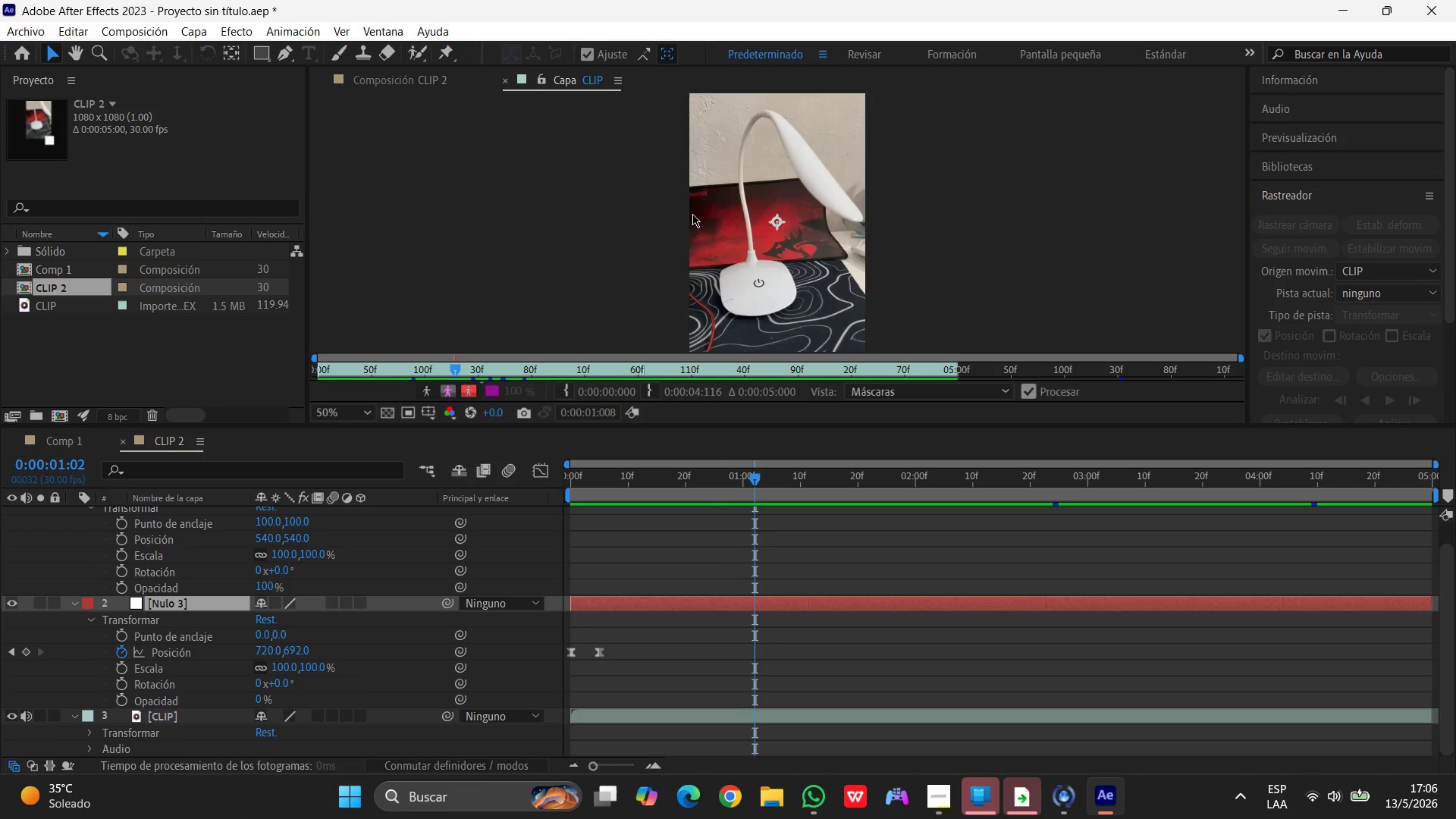 
key(Control+Z)
 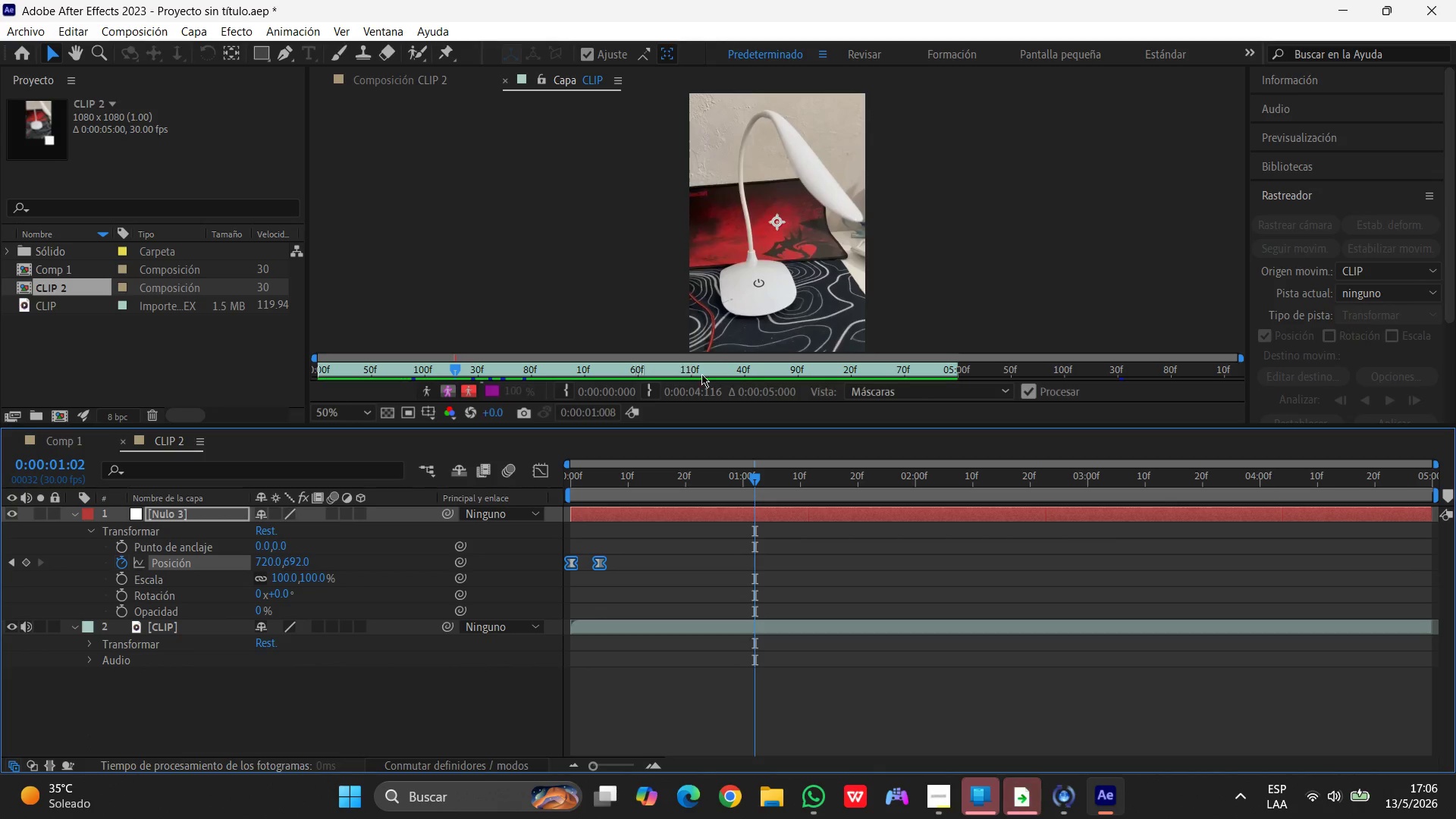 
key(Control+Z)
 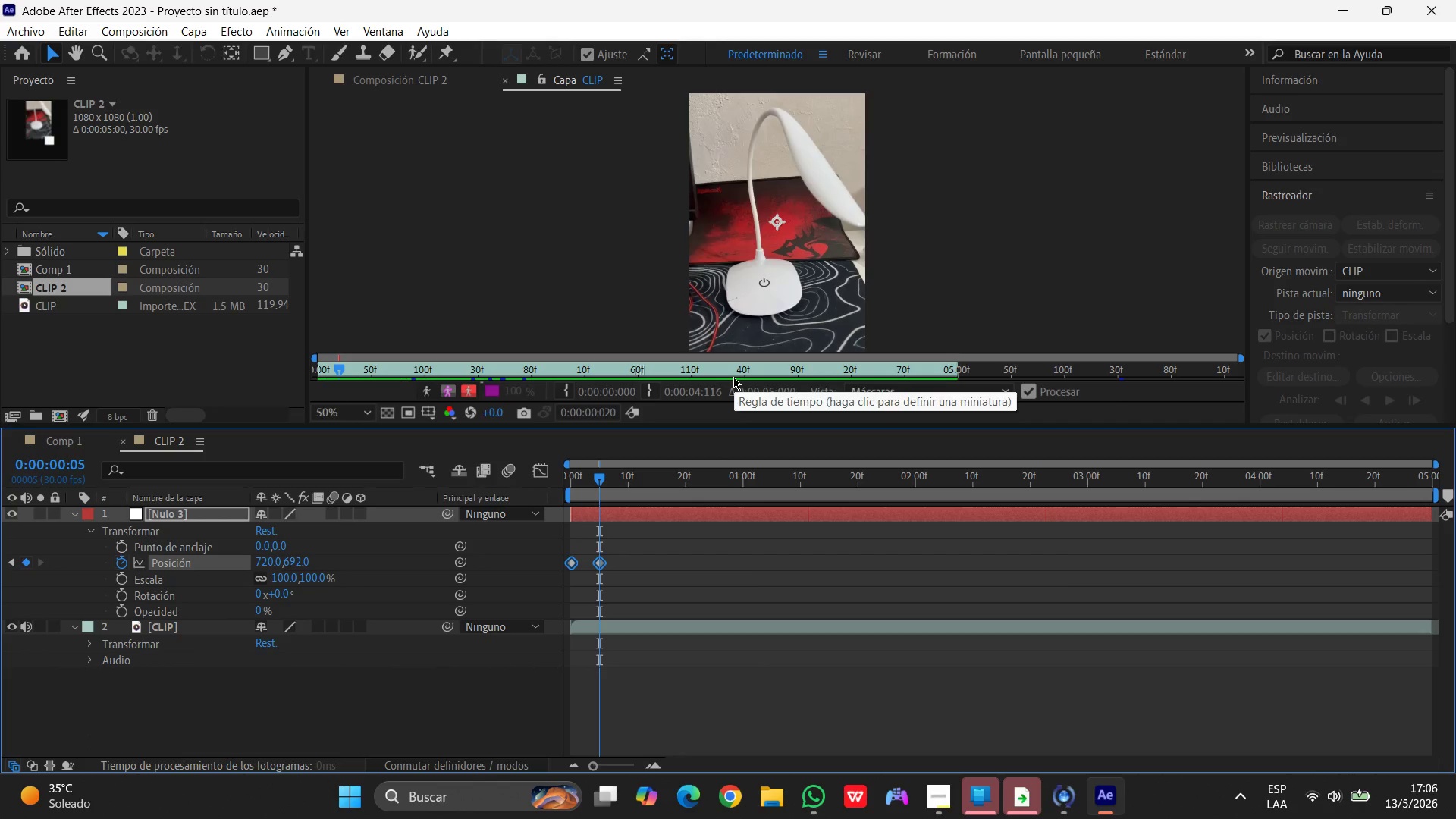 
key(Control+Z)
 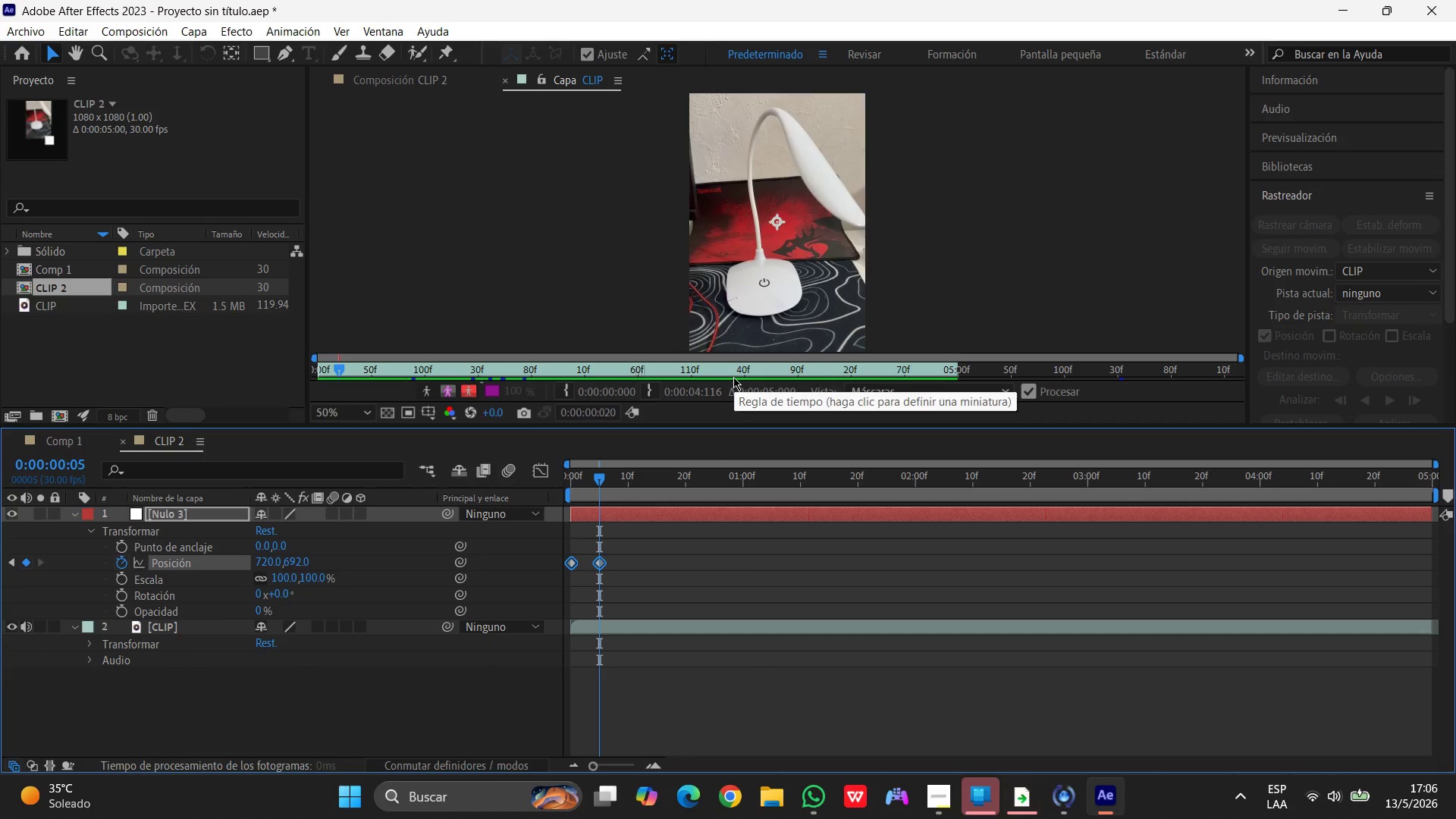 
key(Control+Z)
 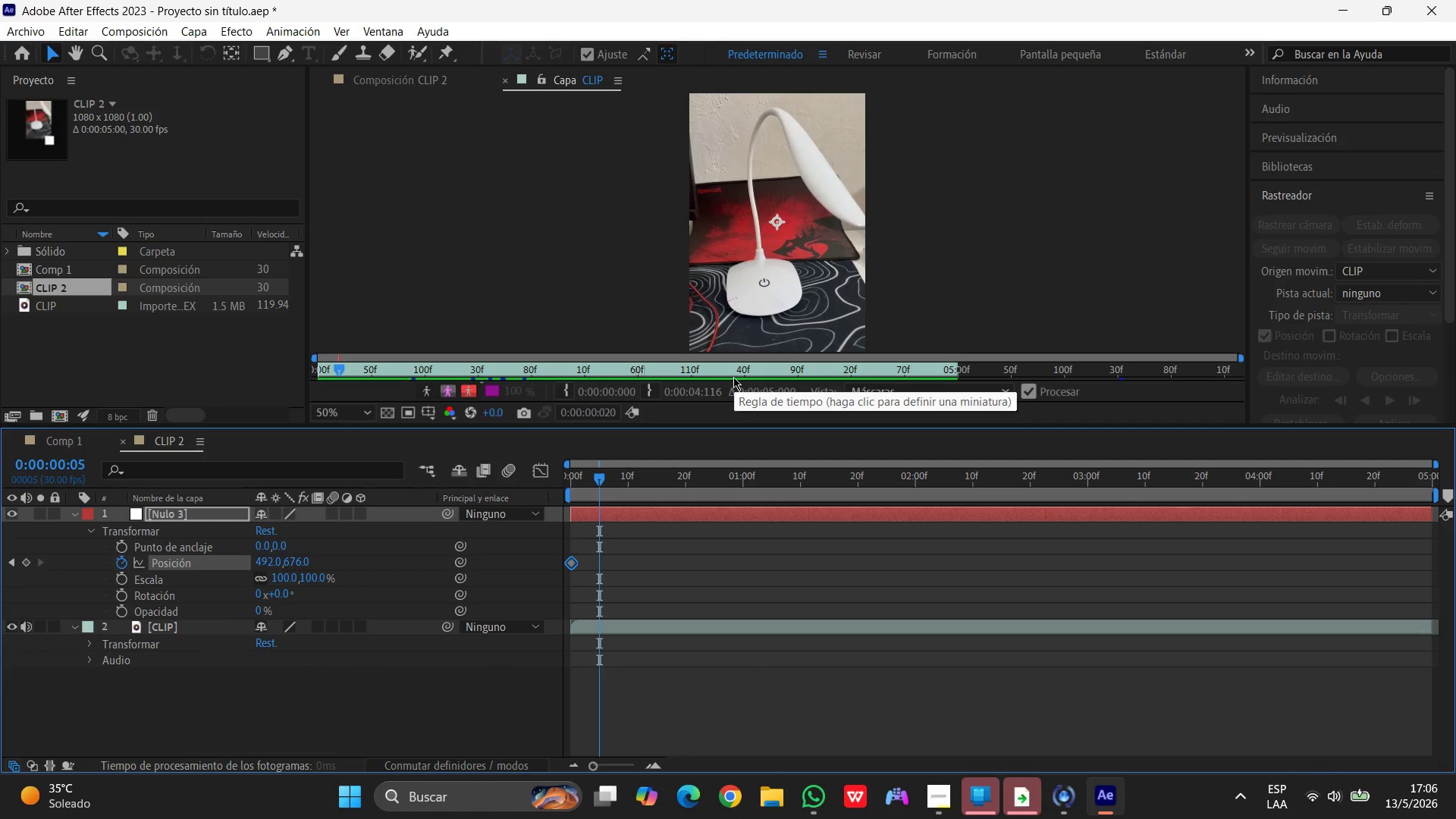 
key(Control+Z)
 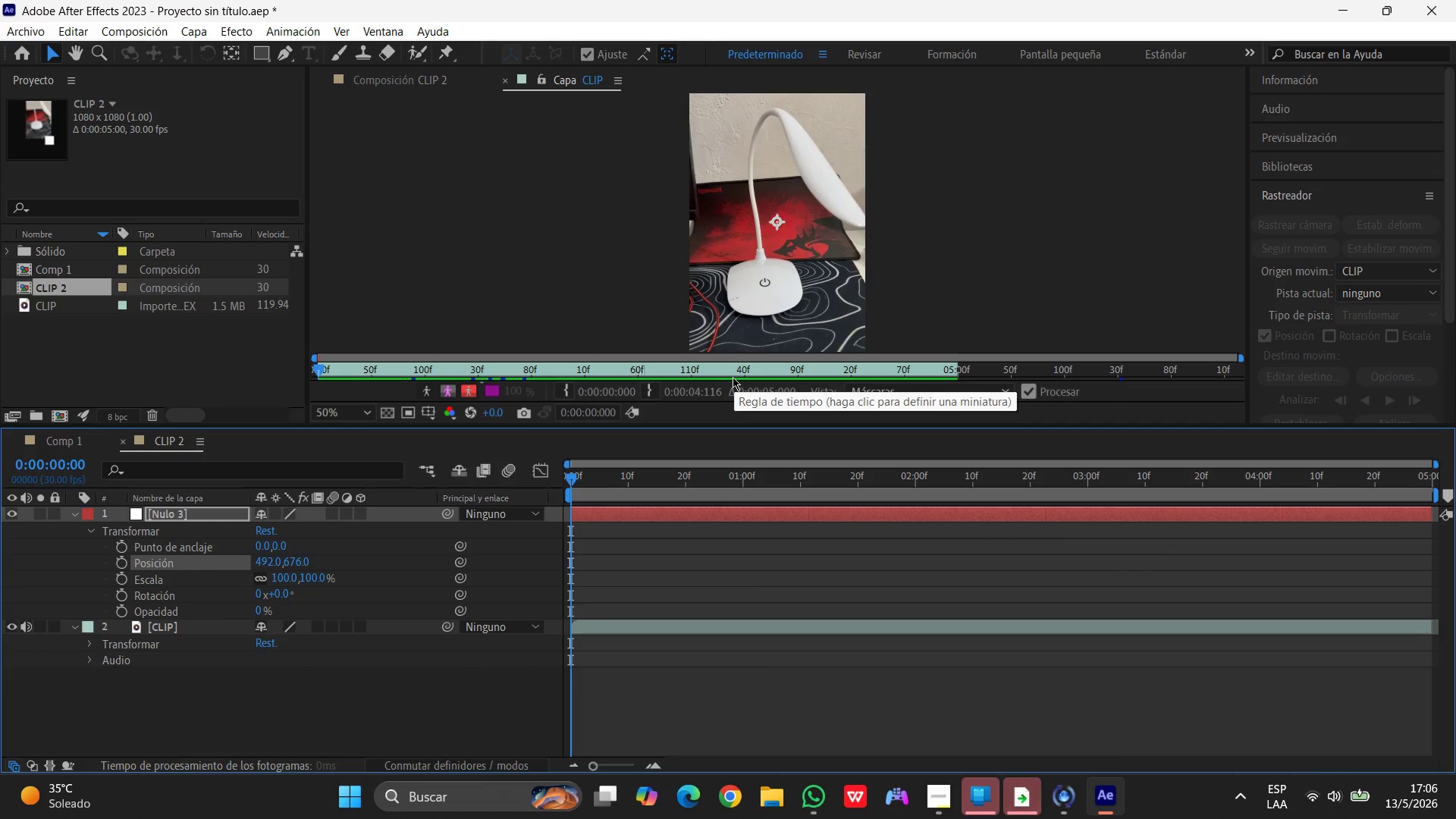 
key(Control+Z)
 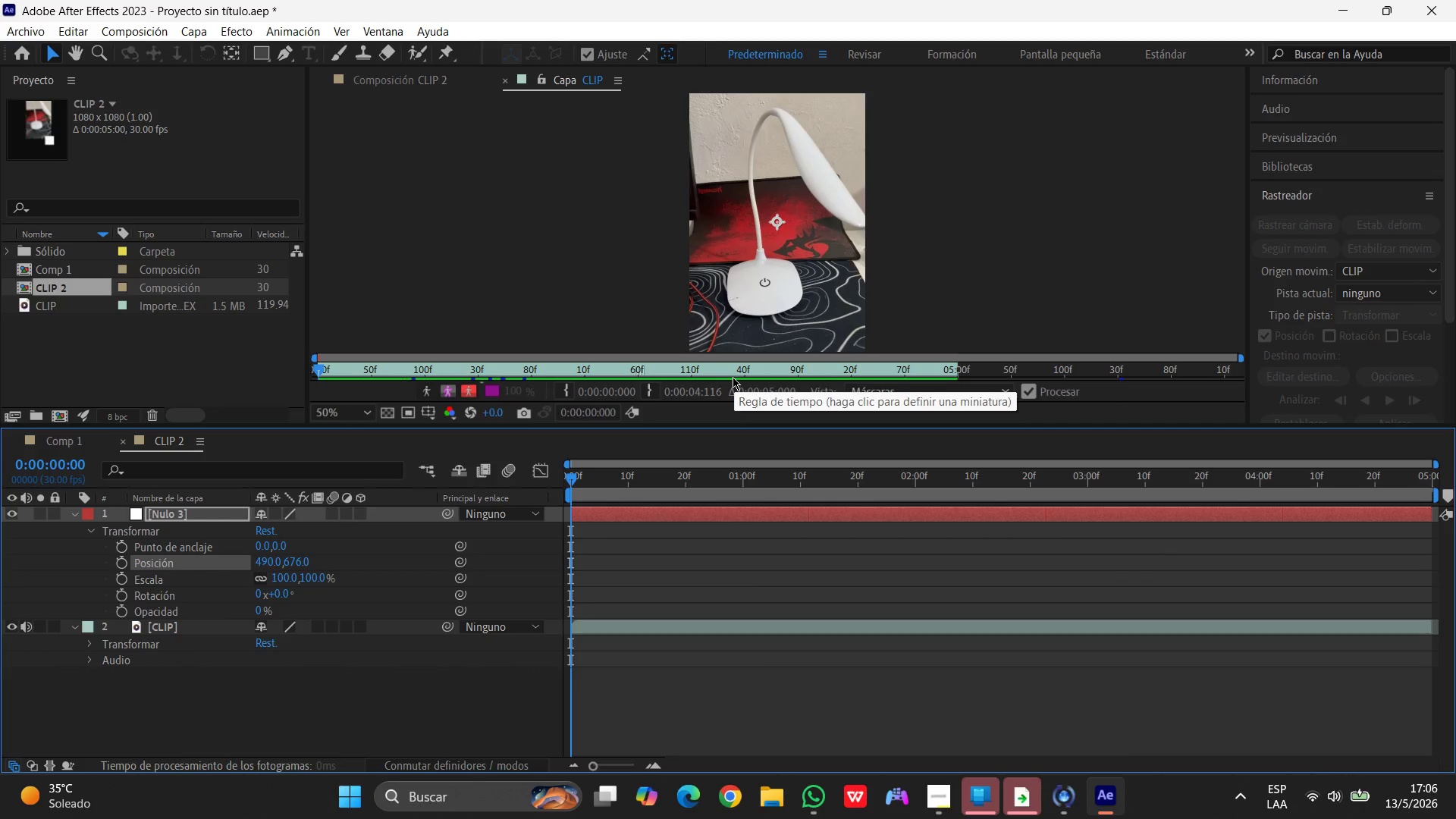 
key(Control+Z)
 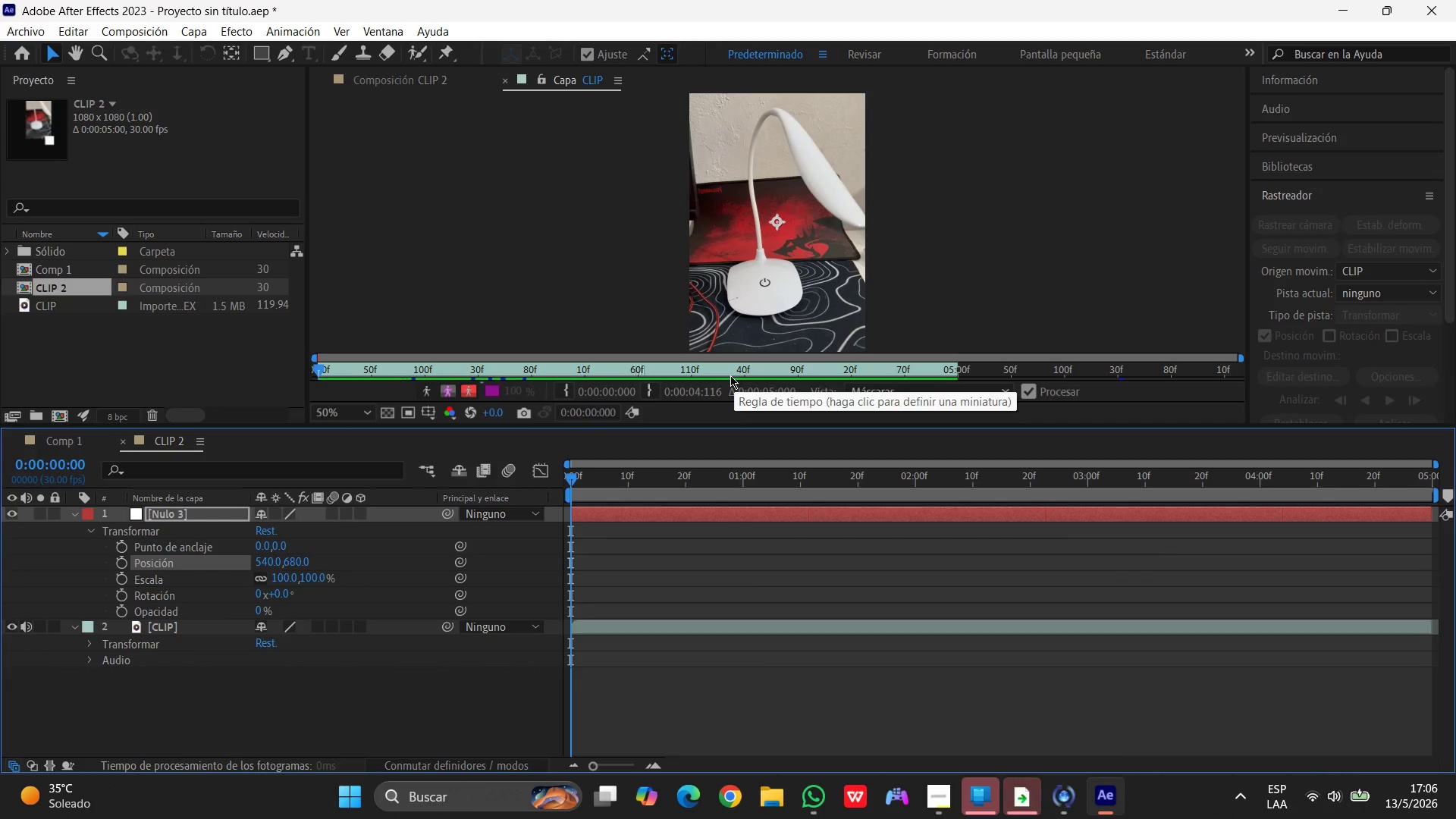 
key(Control+Z)
 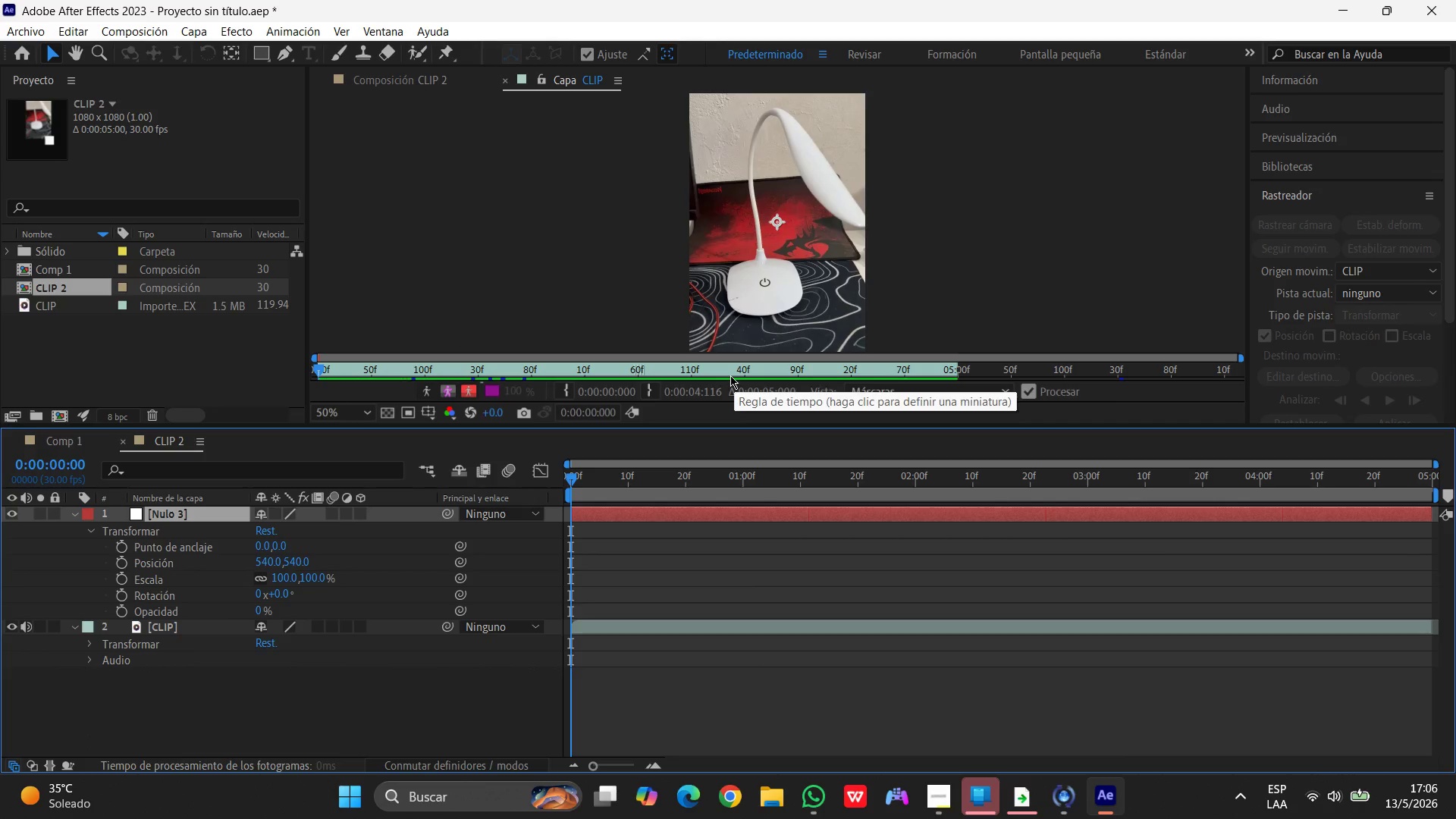 
key(Control+Z)
 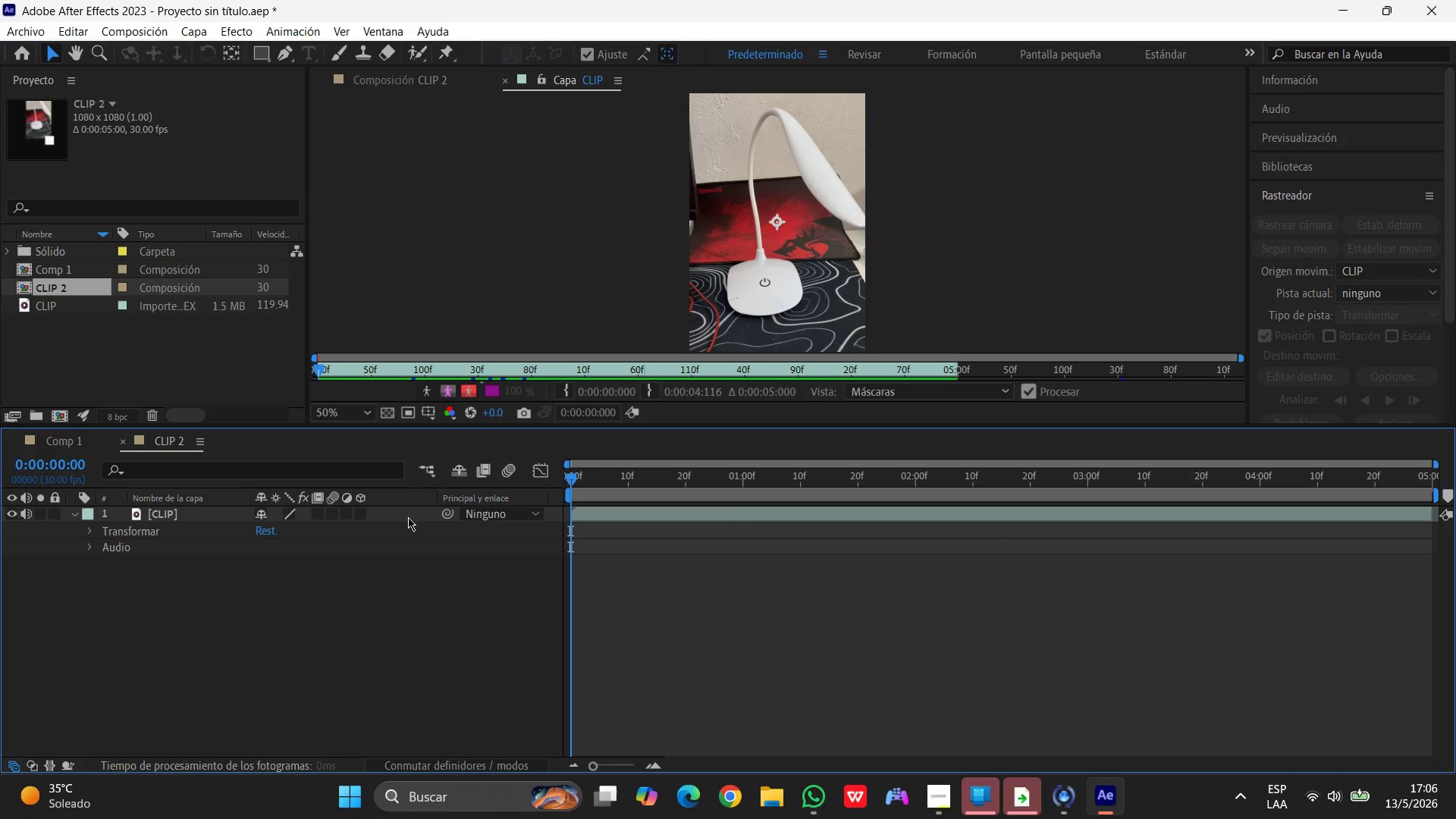 
left_click([224, 634])
 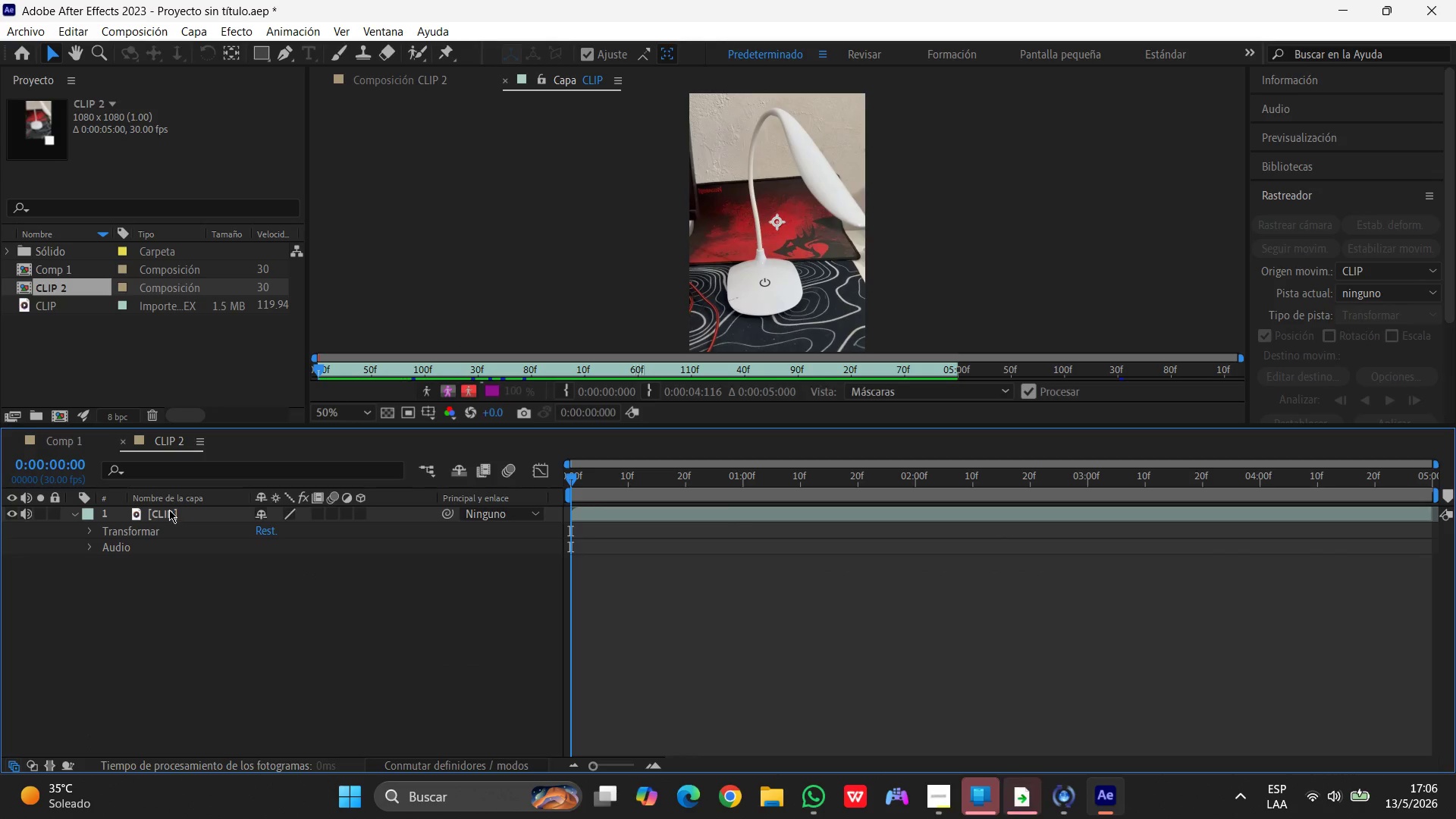 
left_click([169, 510])
 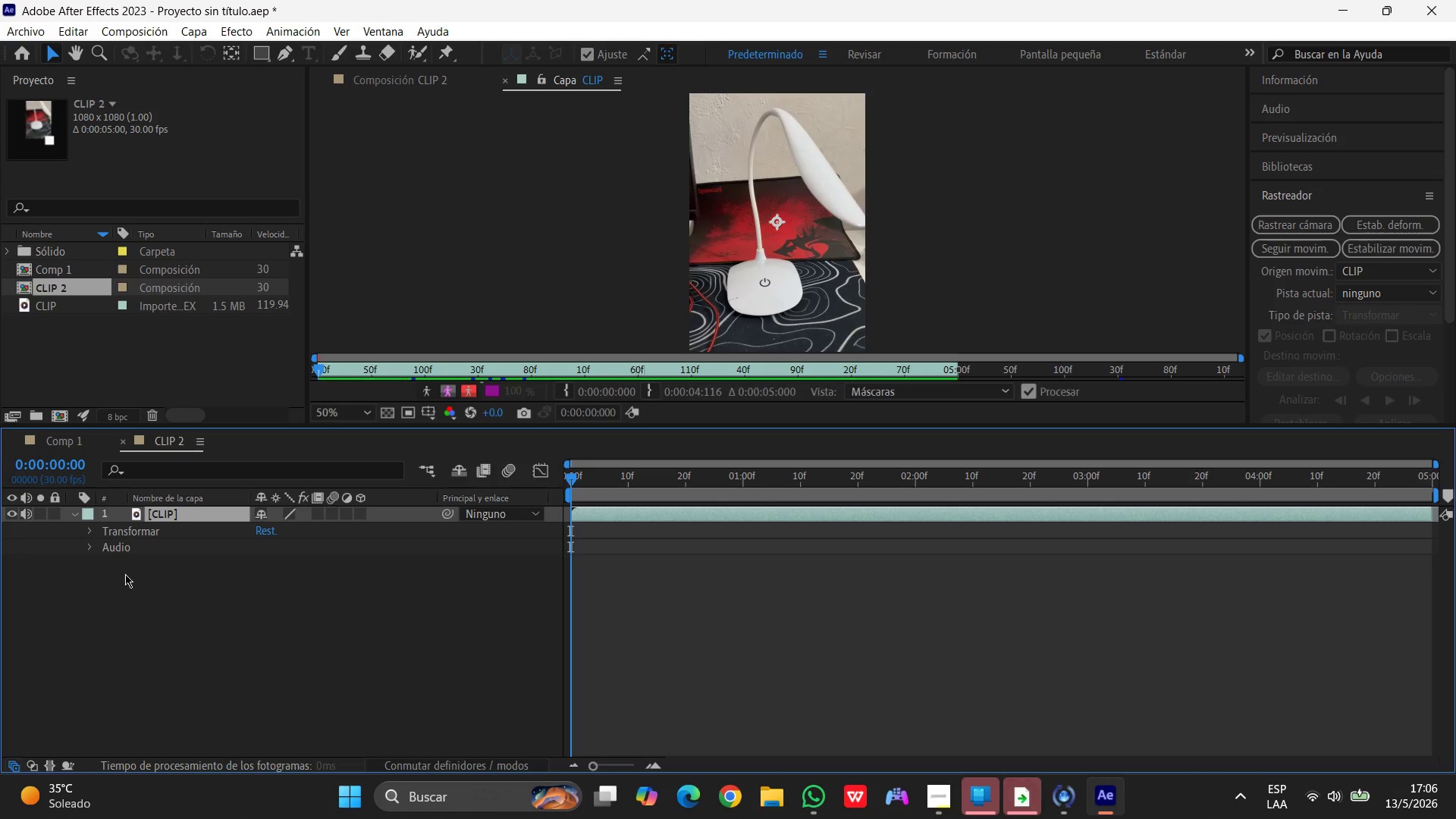 
left_click([136, 579])
 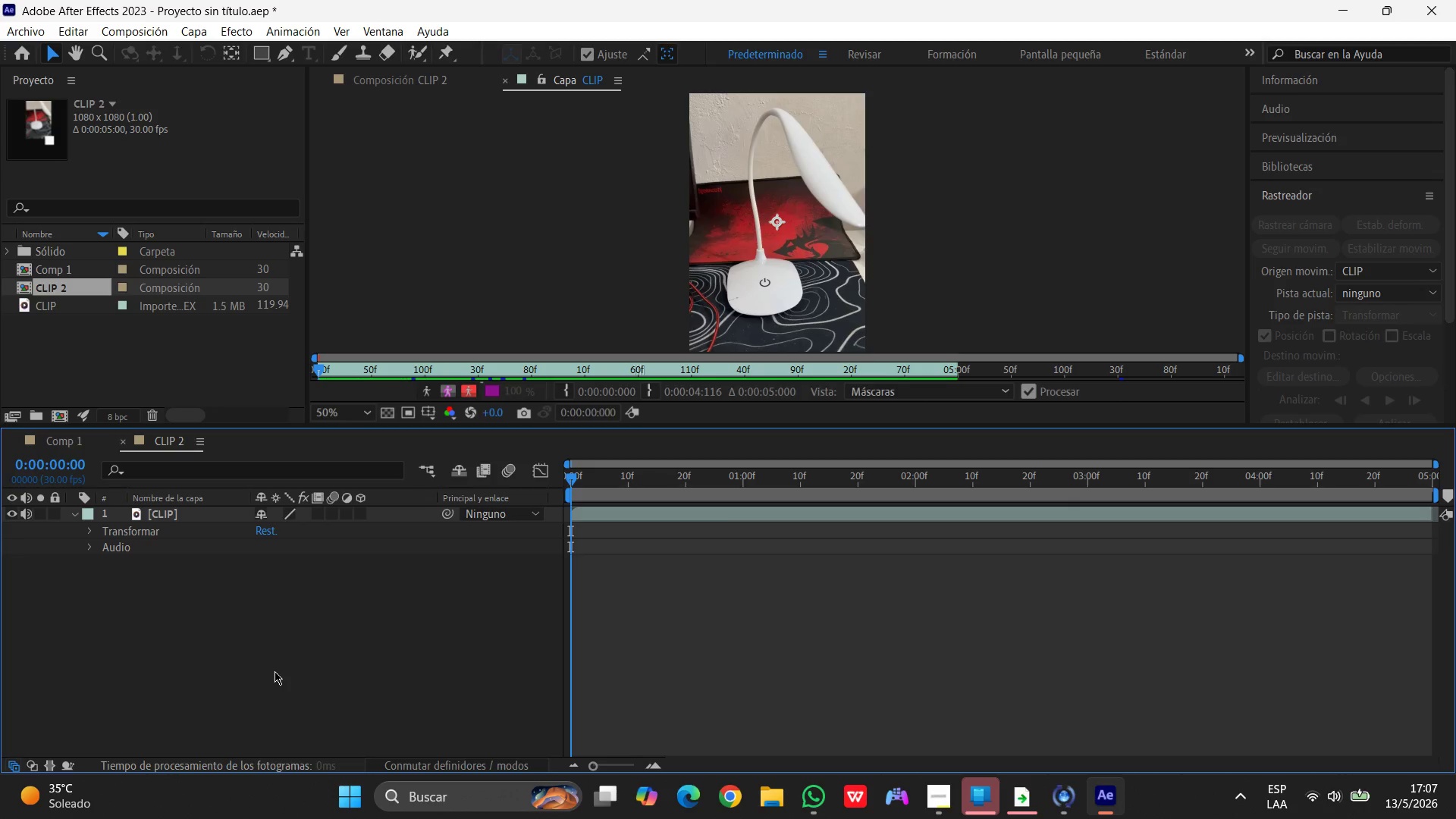 
wait(15.39)
 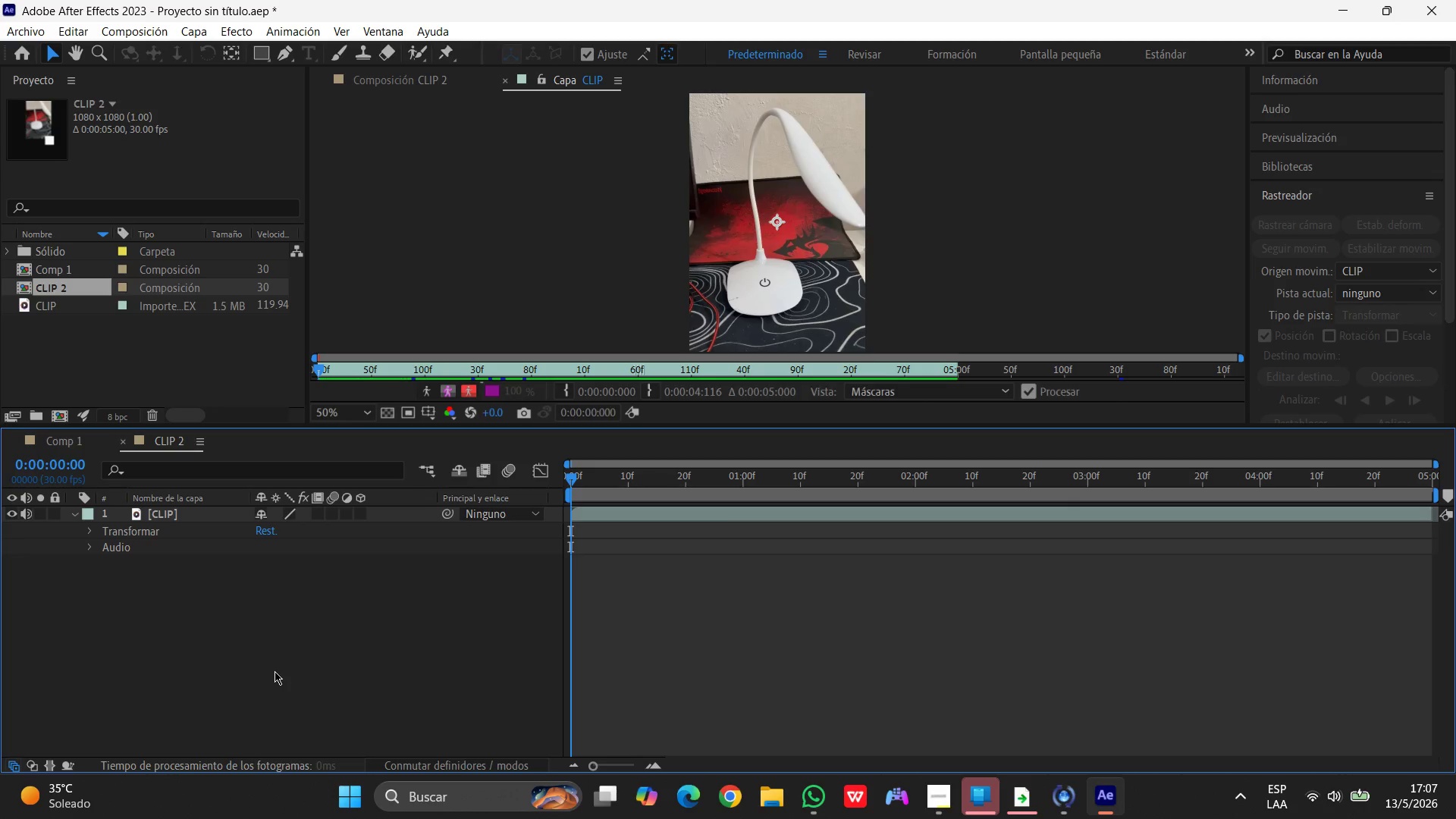 
key(Shift+ShiftLeft)
 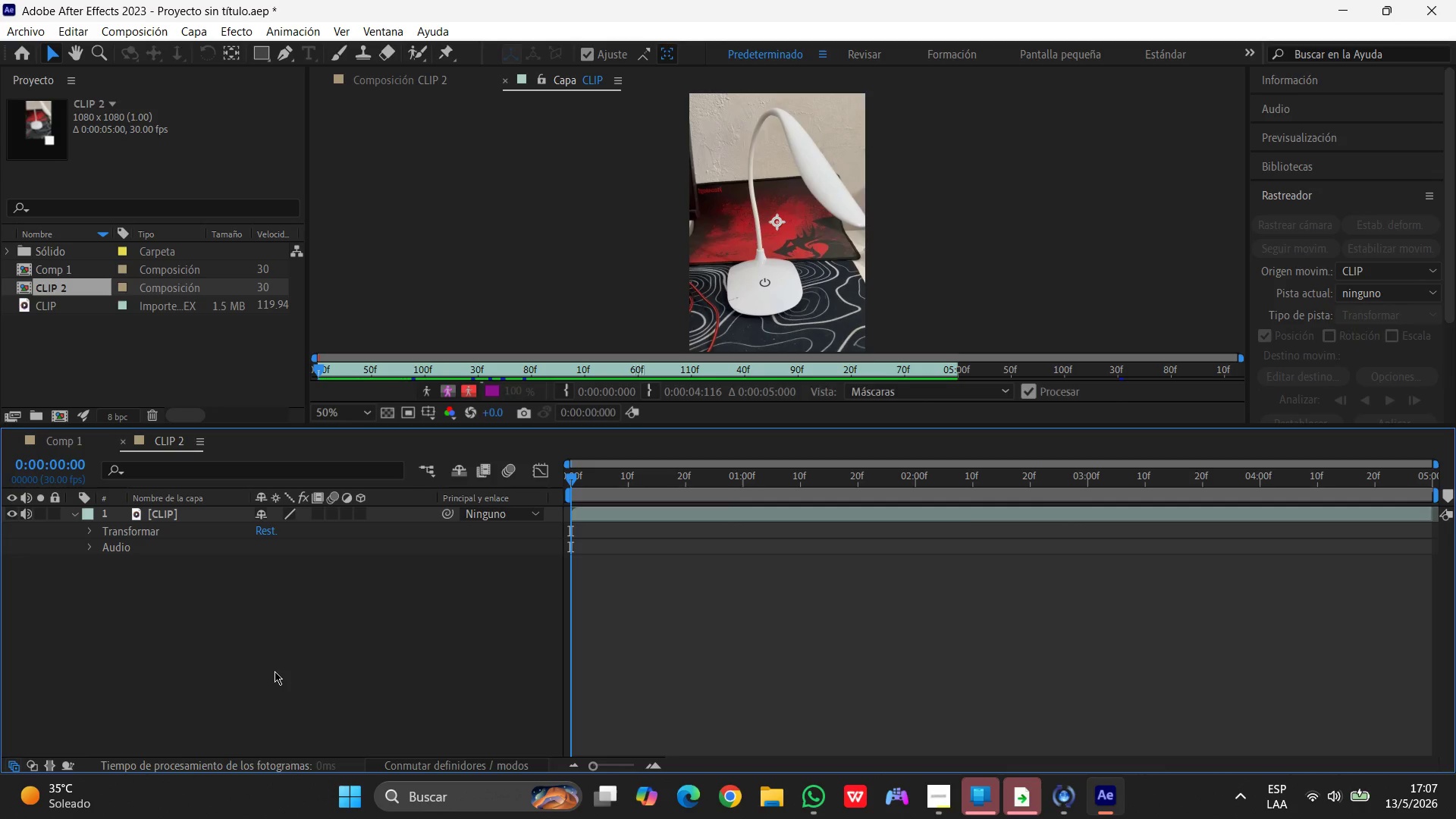 
wait(45.56)
 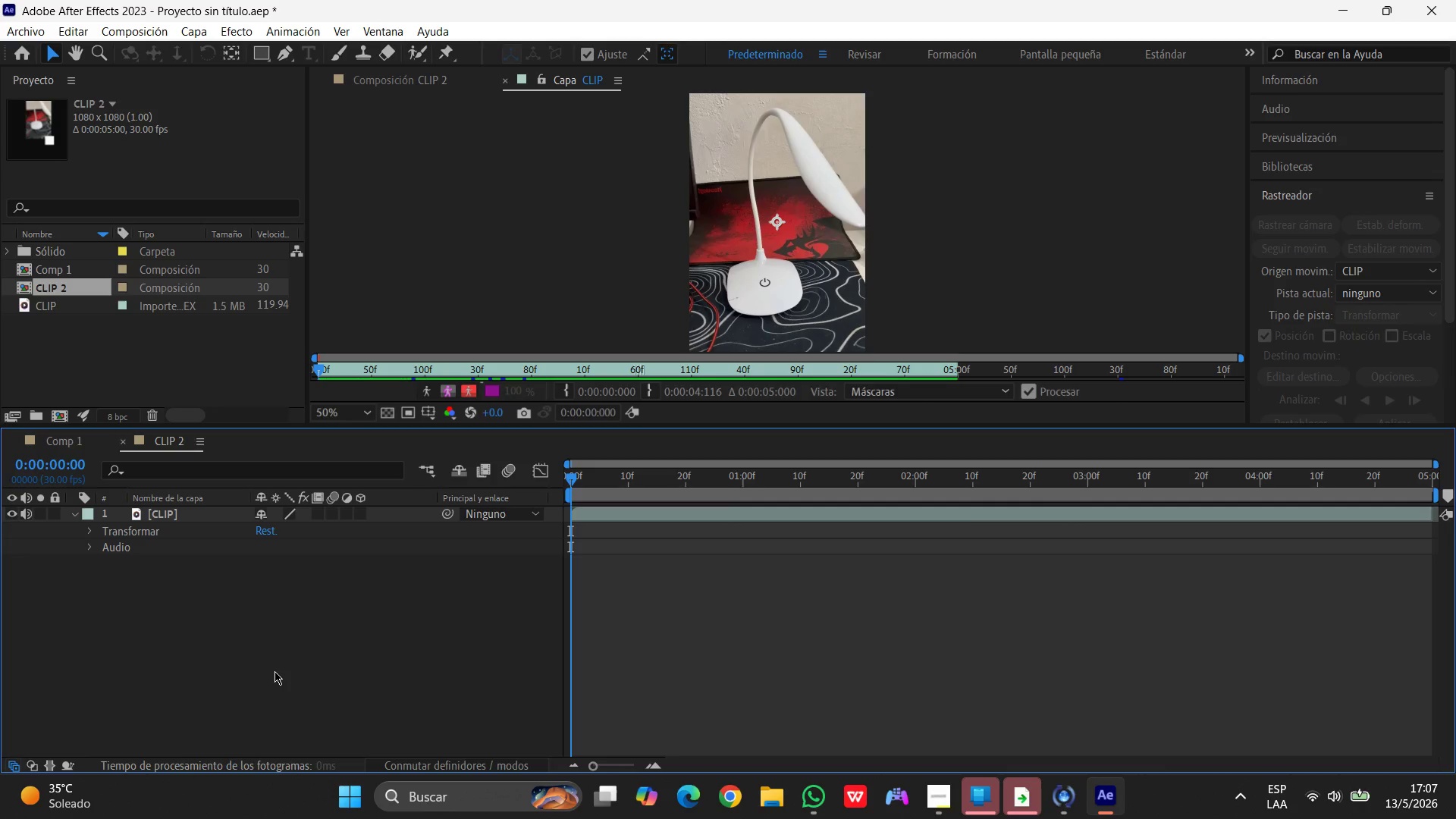 
left_click([937, 804])